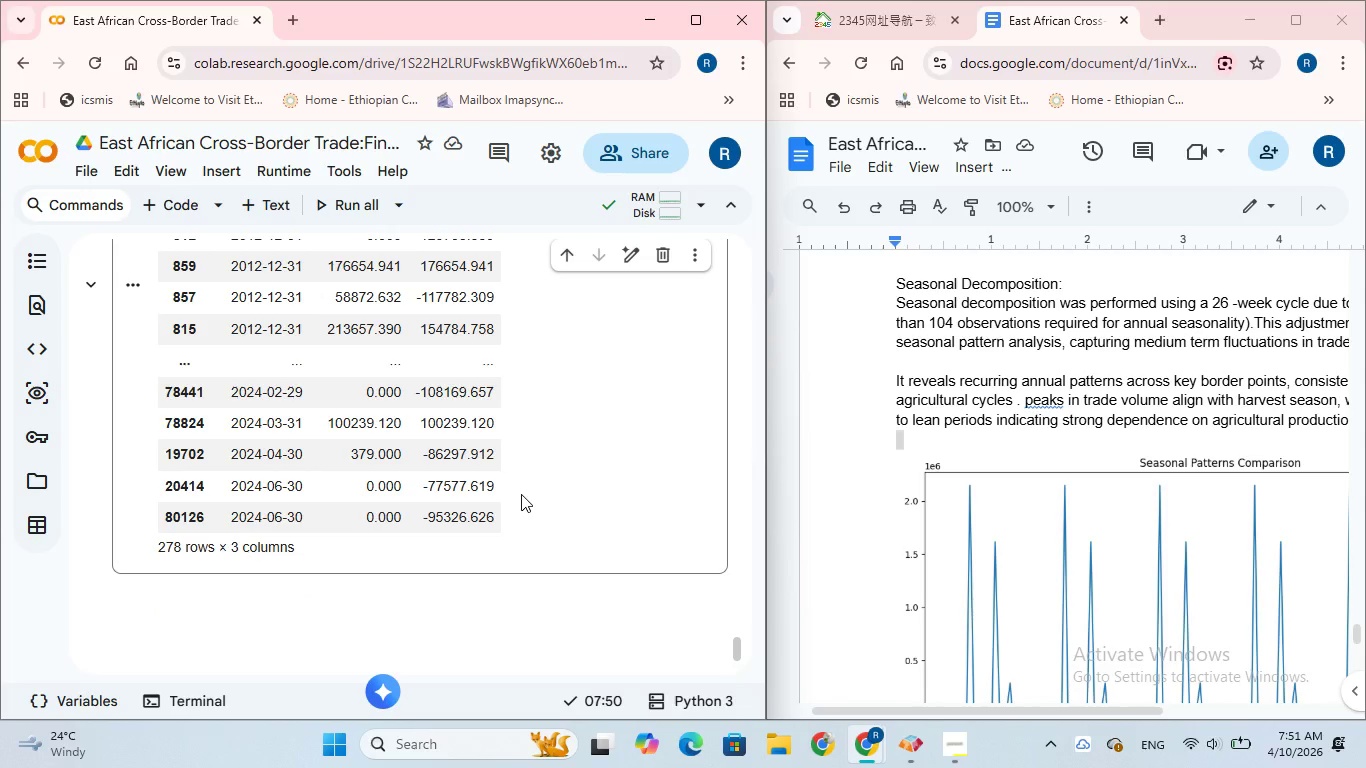 
left_click([384, 576])
 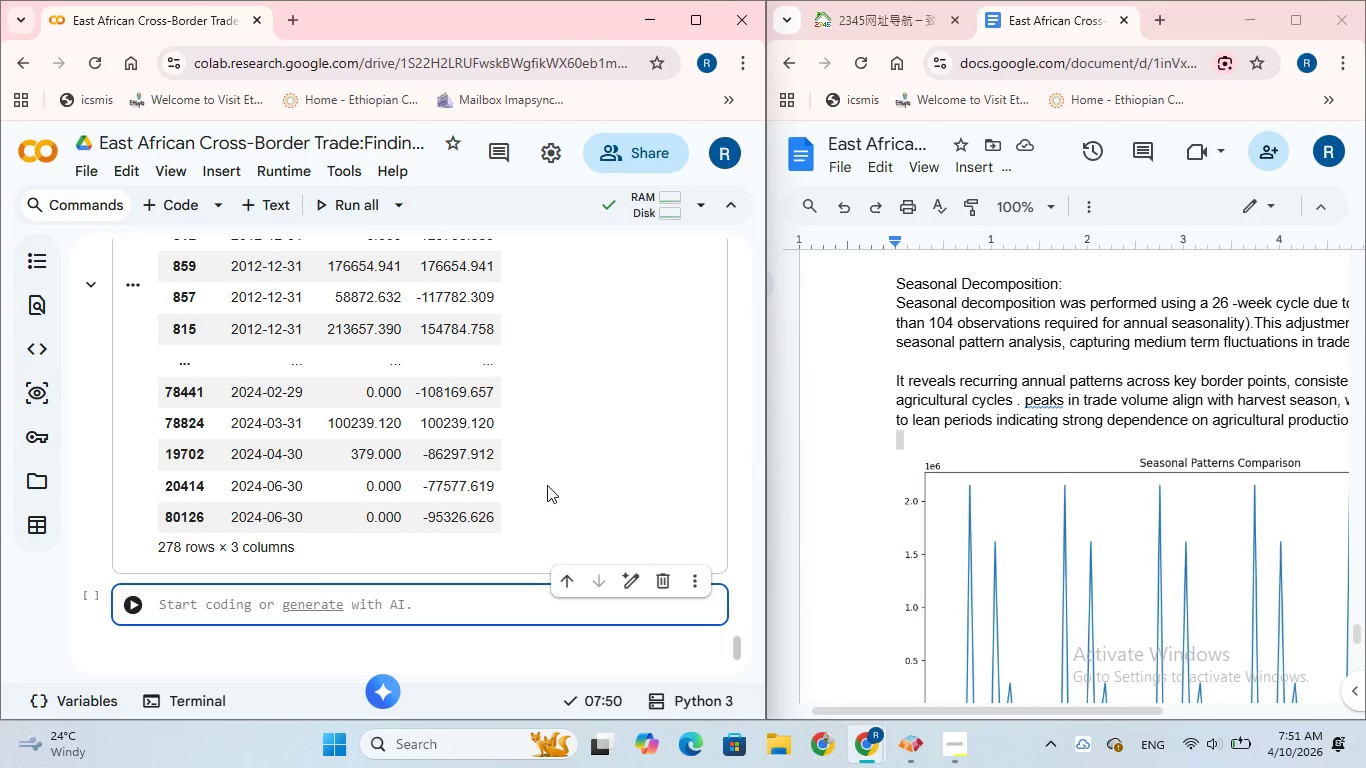 
wait(10.86)
 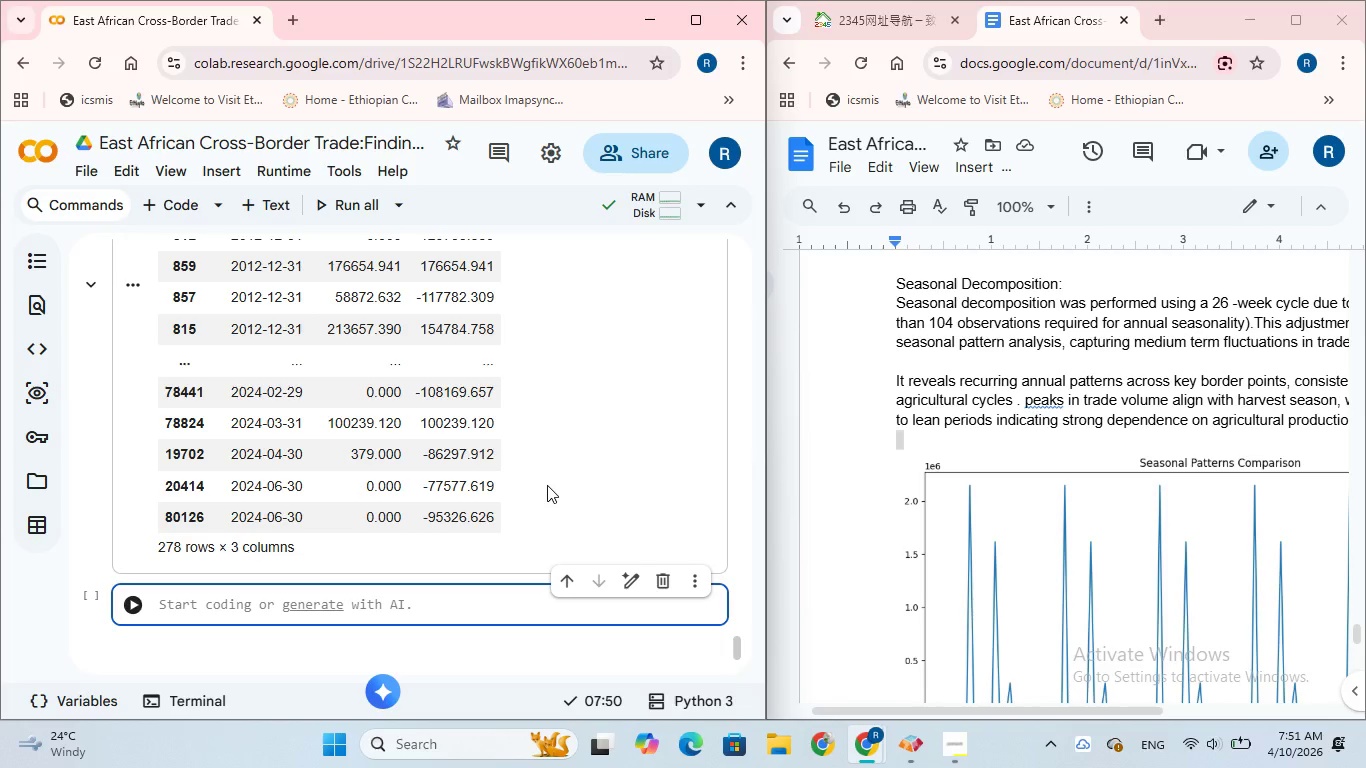 
type(df_border = df[df)
 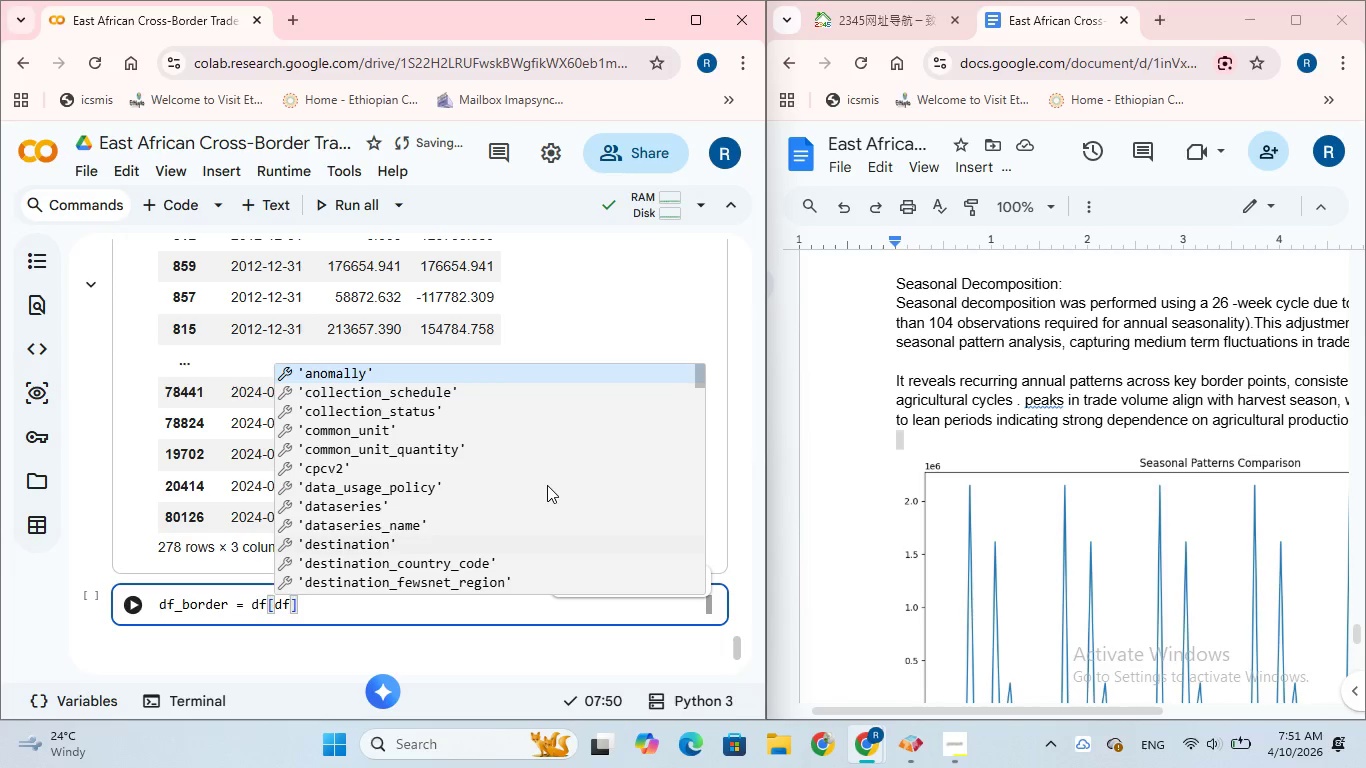 
type(['p)
key(Backspace)
type(border_point)
 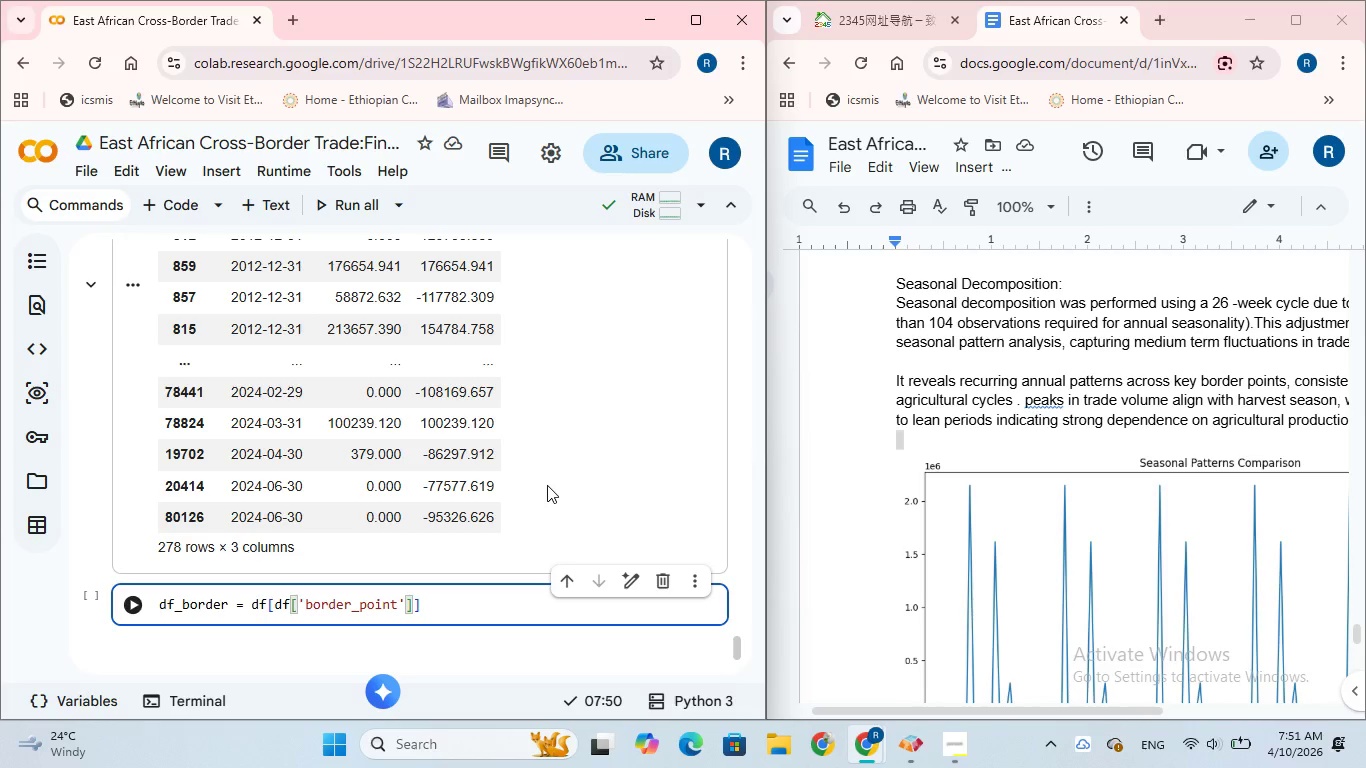 
wait(8.58)
 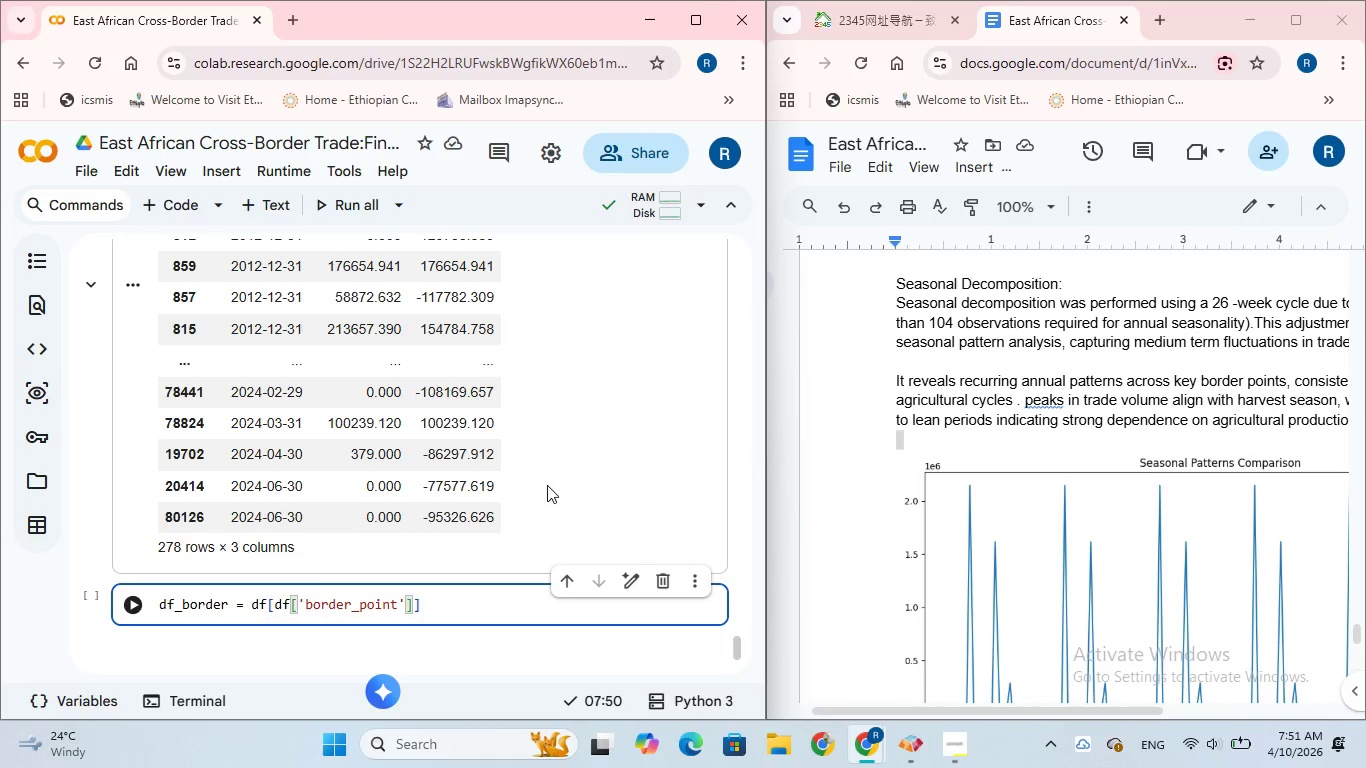 
key(ArrowRight)
 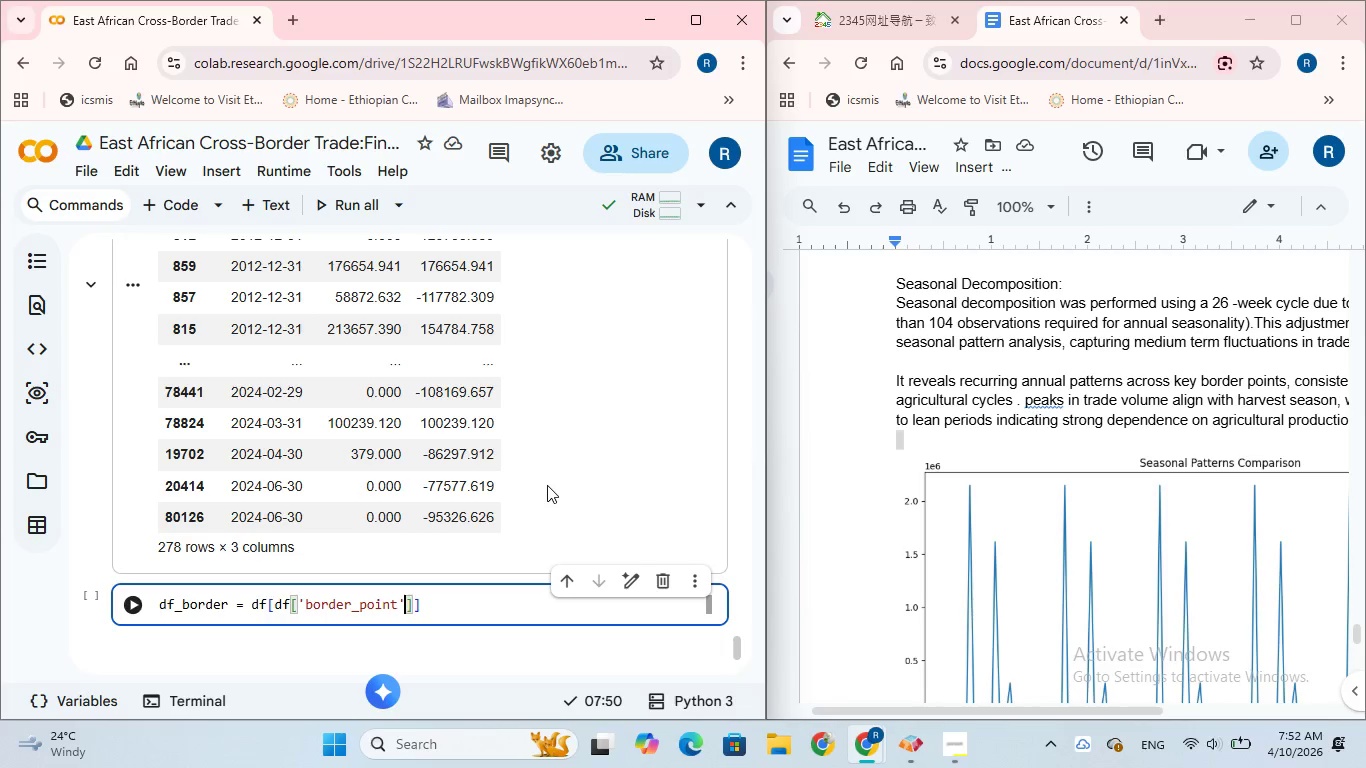 
key(ArrowRight)
 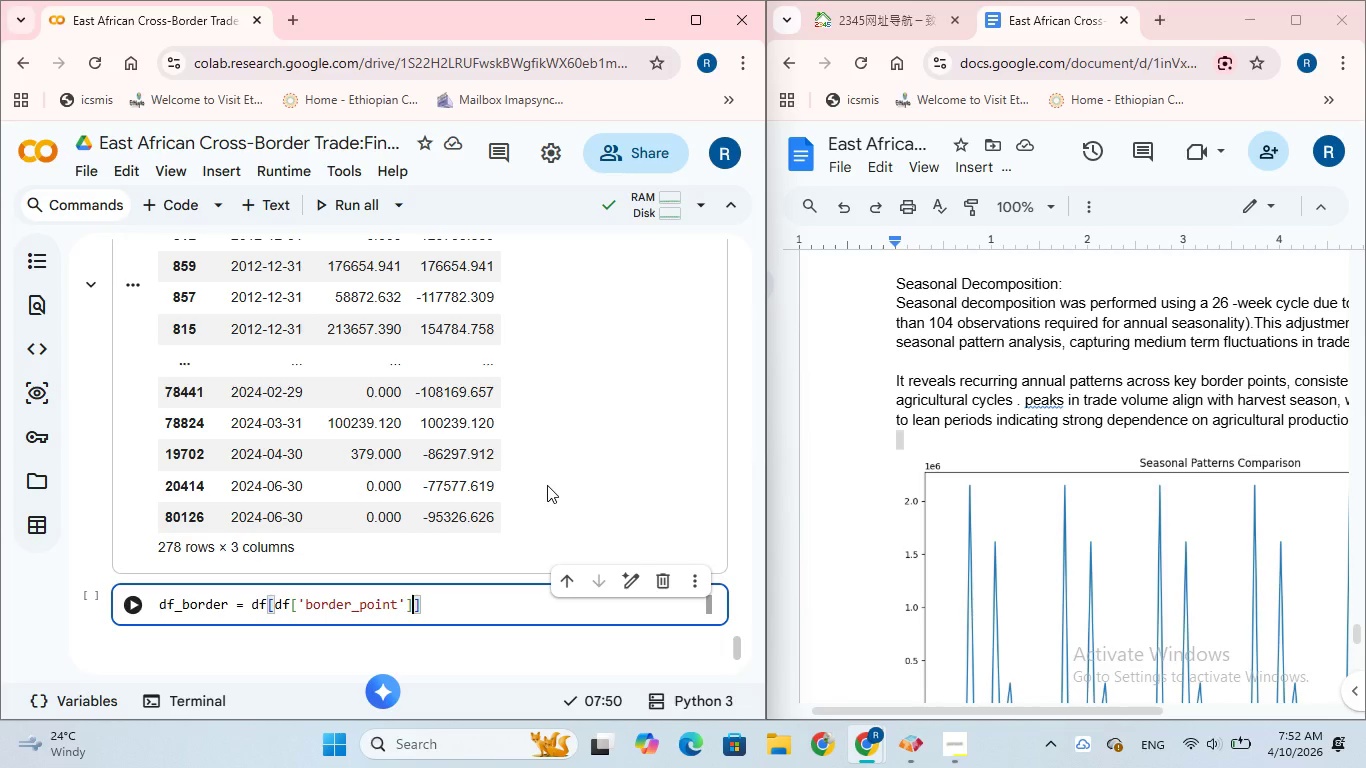 
type(=='Nimule)
 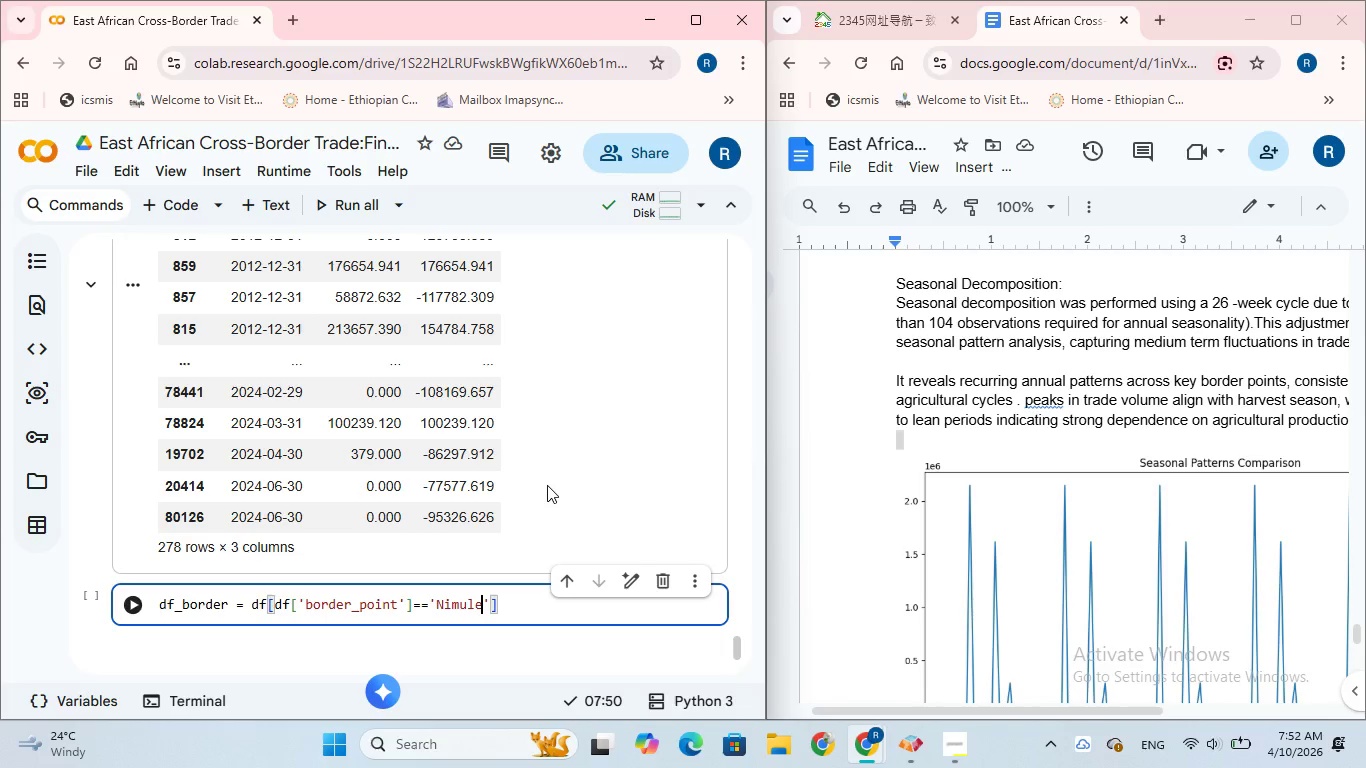 
key(ArrowRight)
 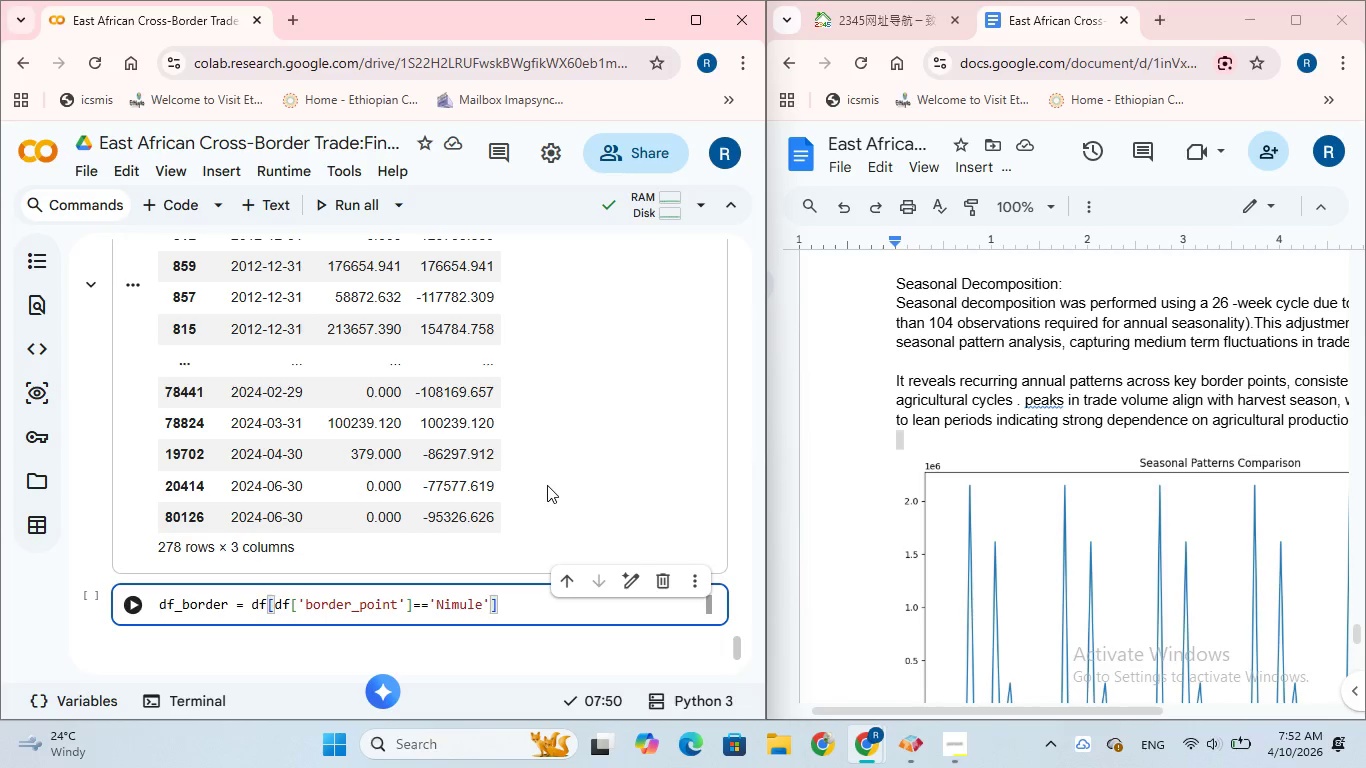 
key(ArrowRight)
 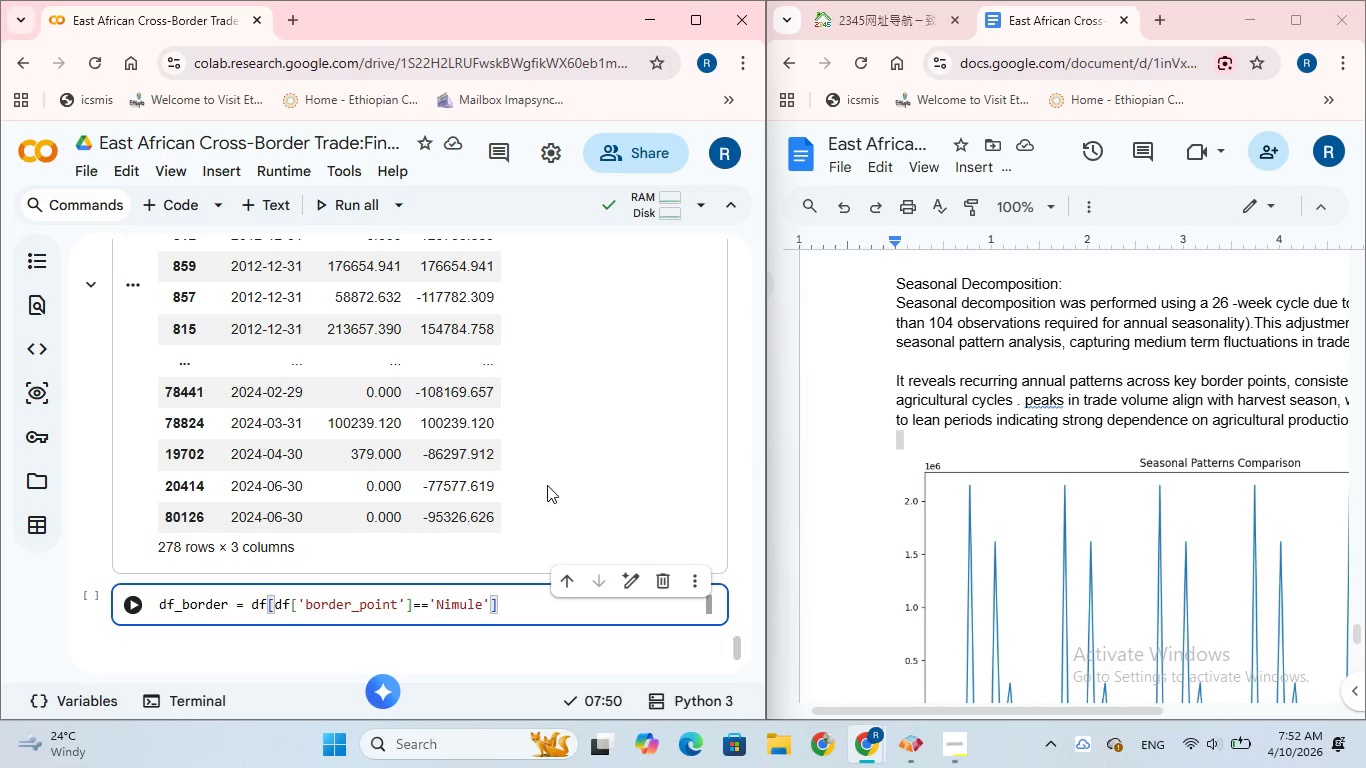 
type(.sort_values(')
 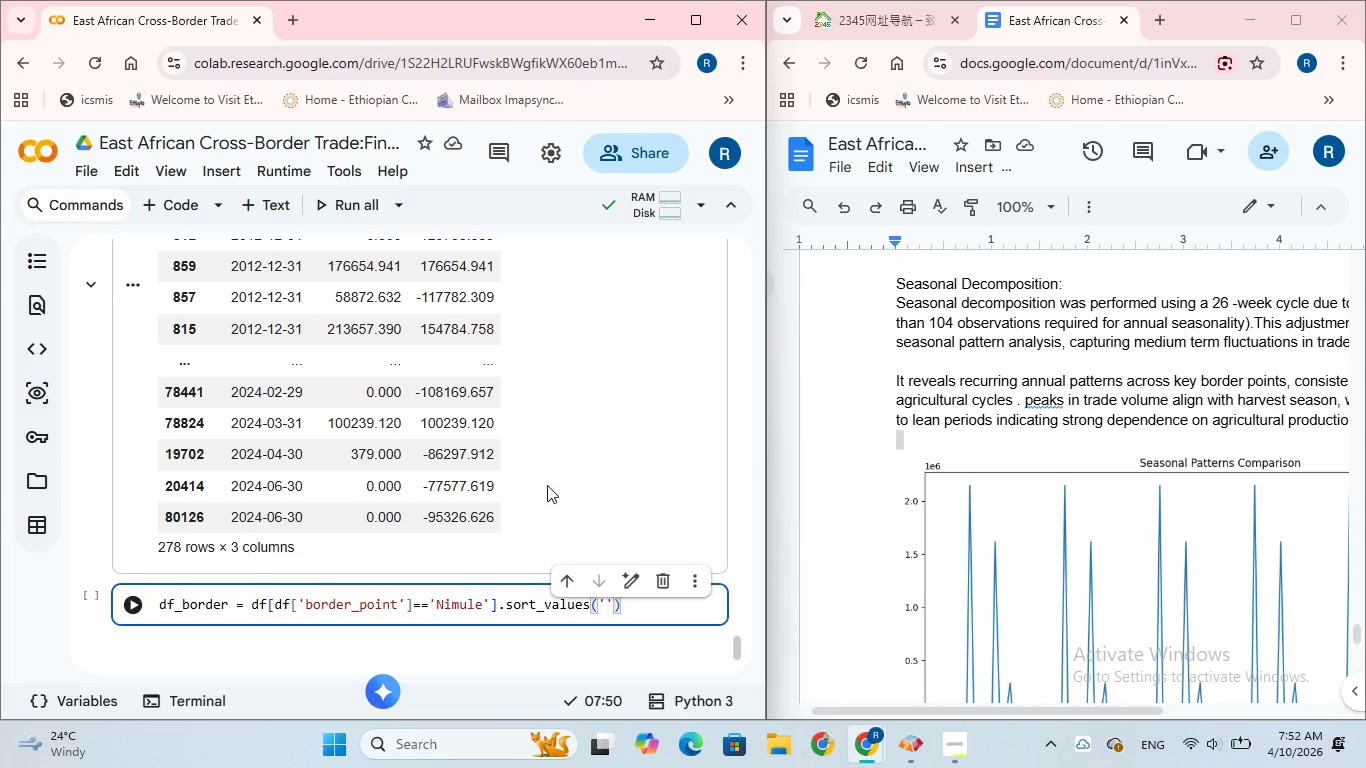 
type(period_dte)
 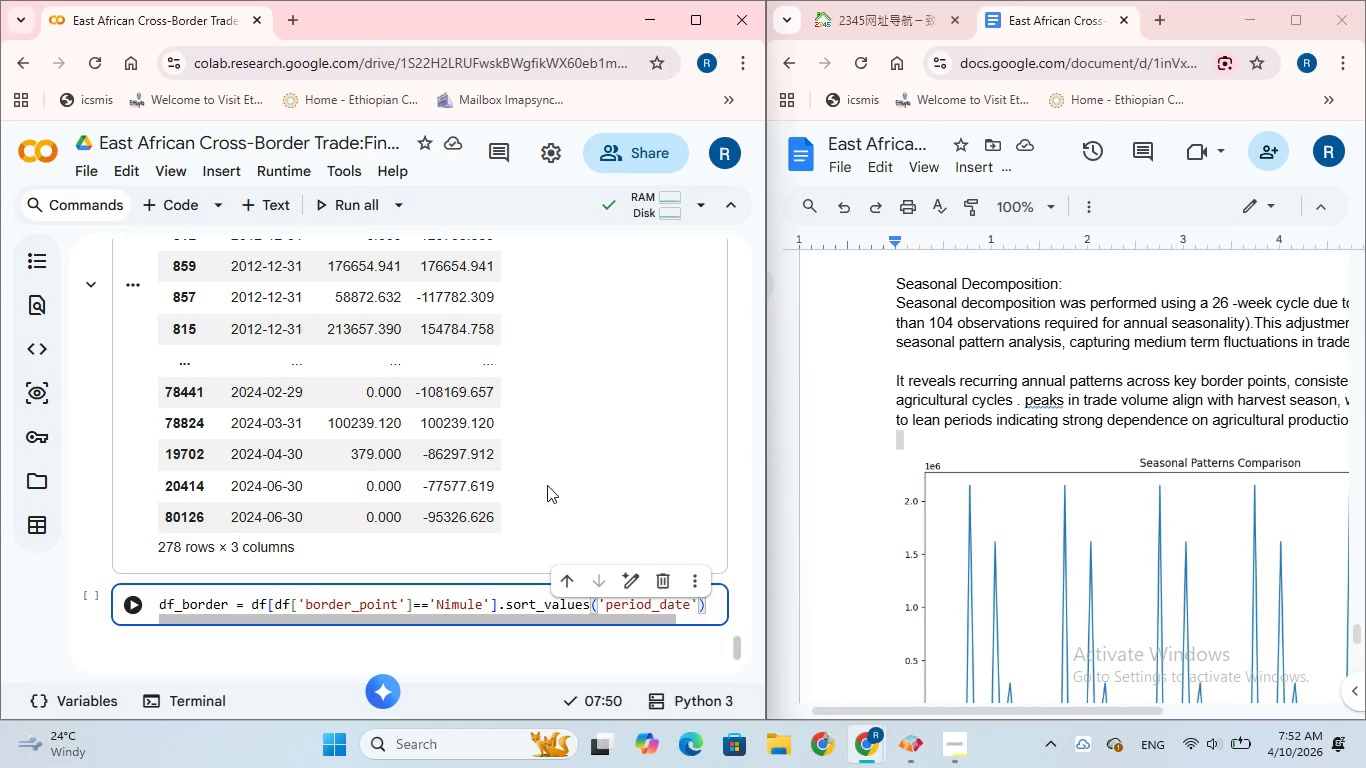 
 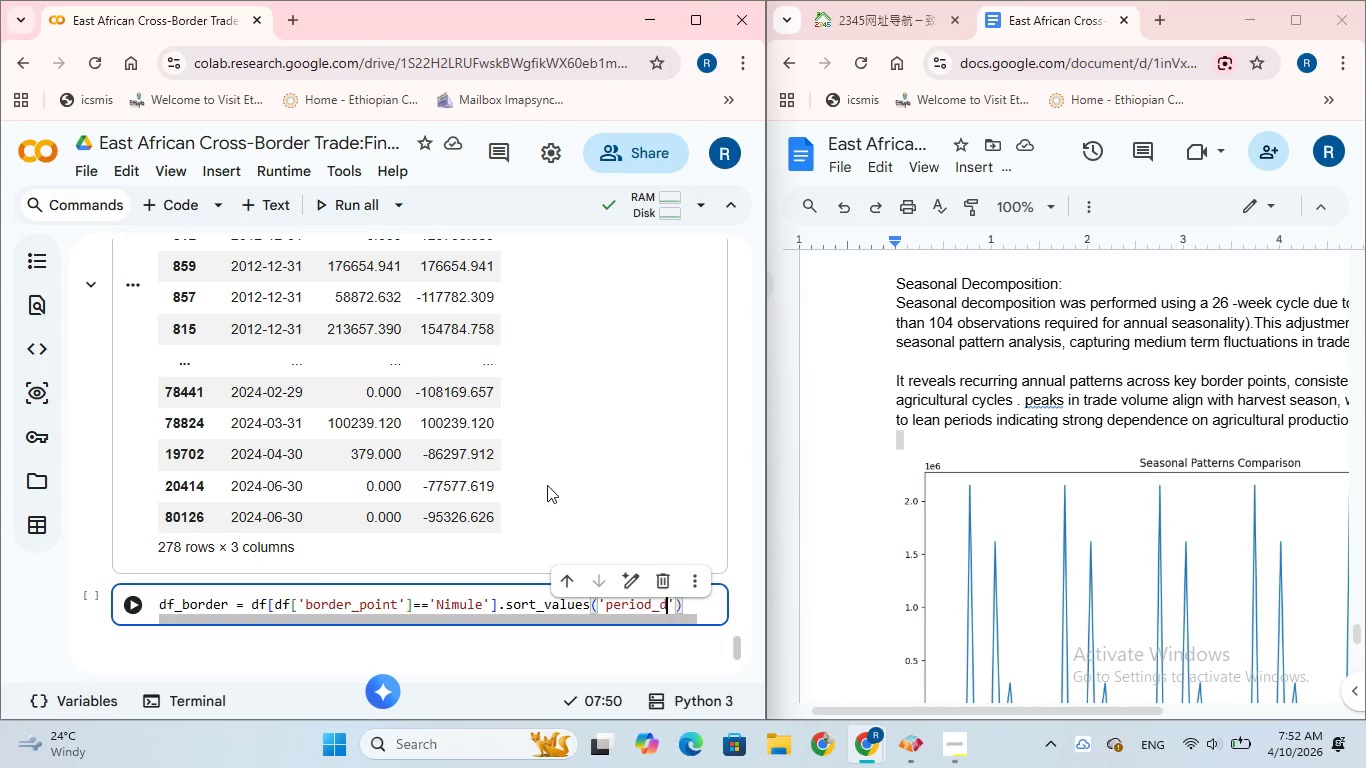 
hold_key(key=A, duration=0.33)
 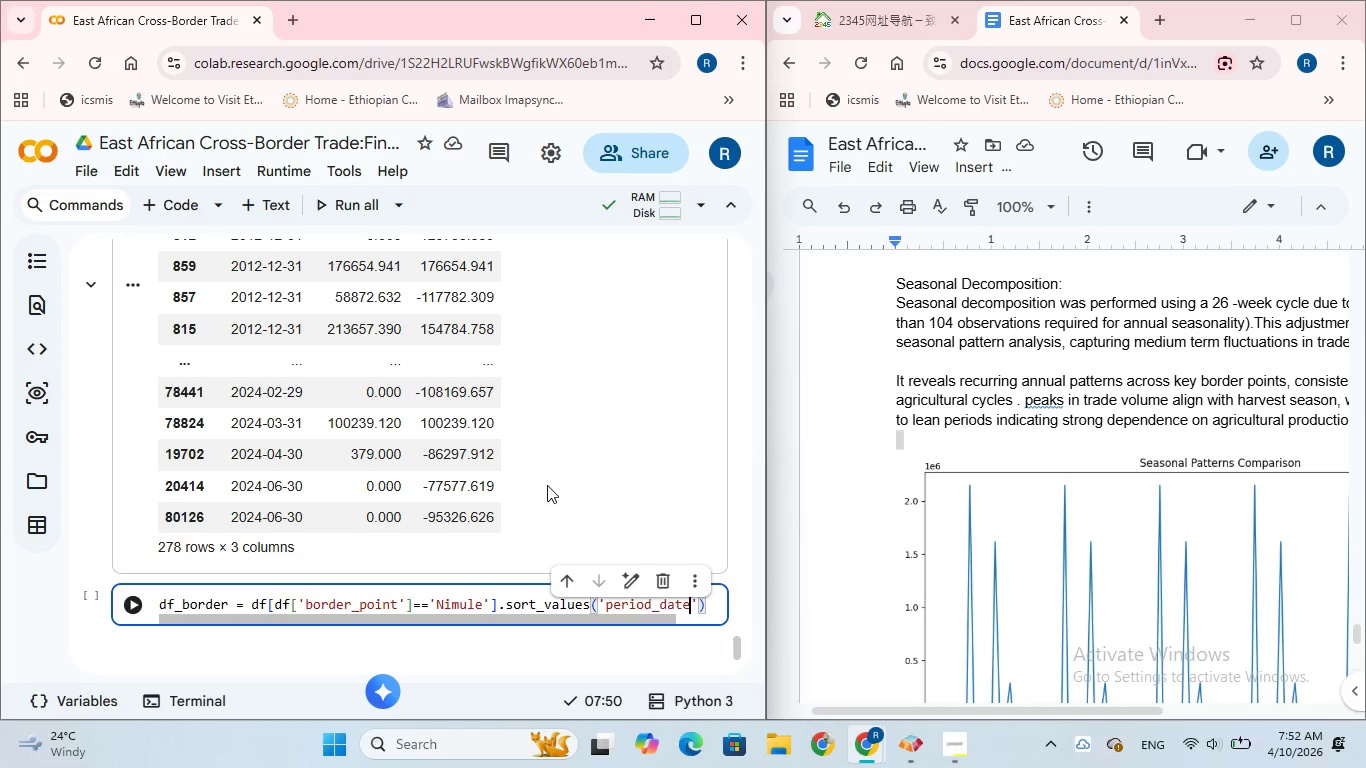 
key(ArrowRight)
 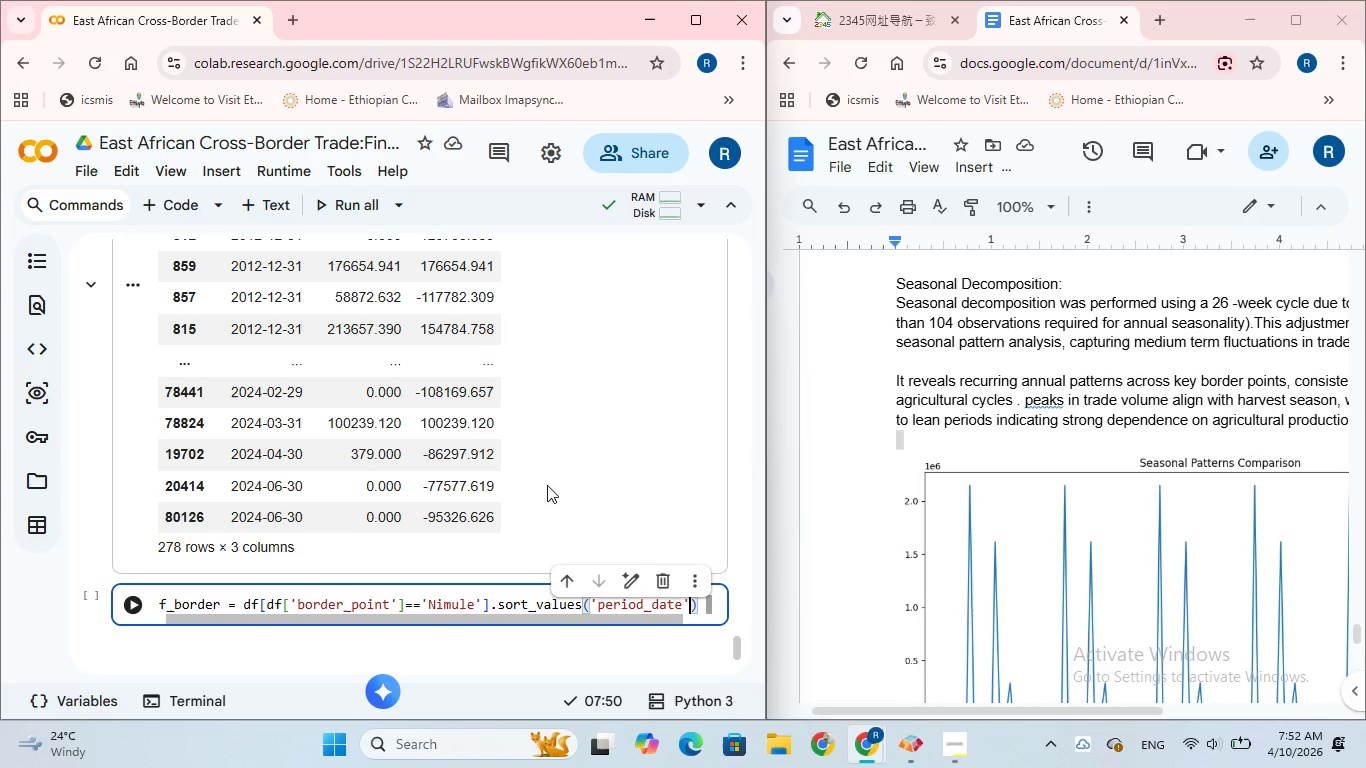 
key(ArrowRight)
 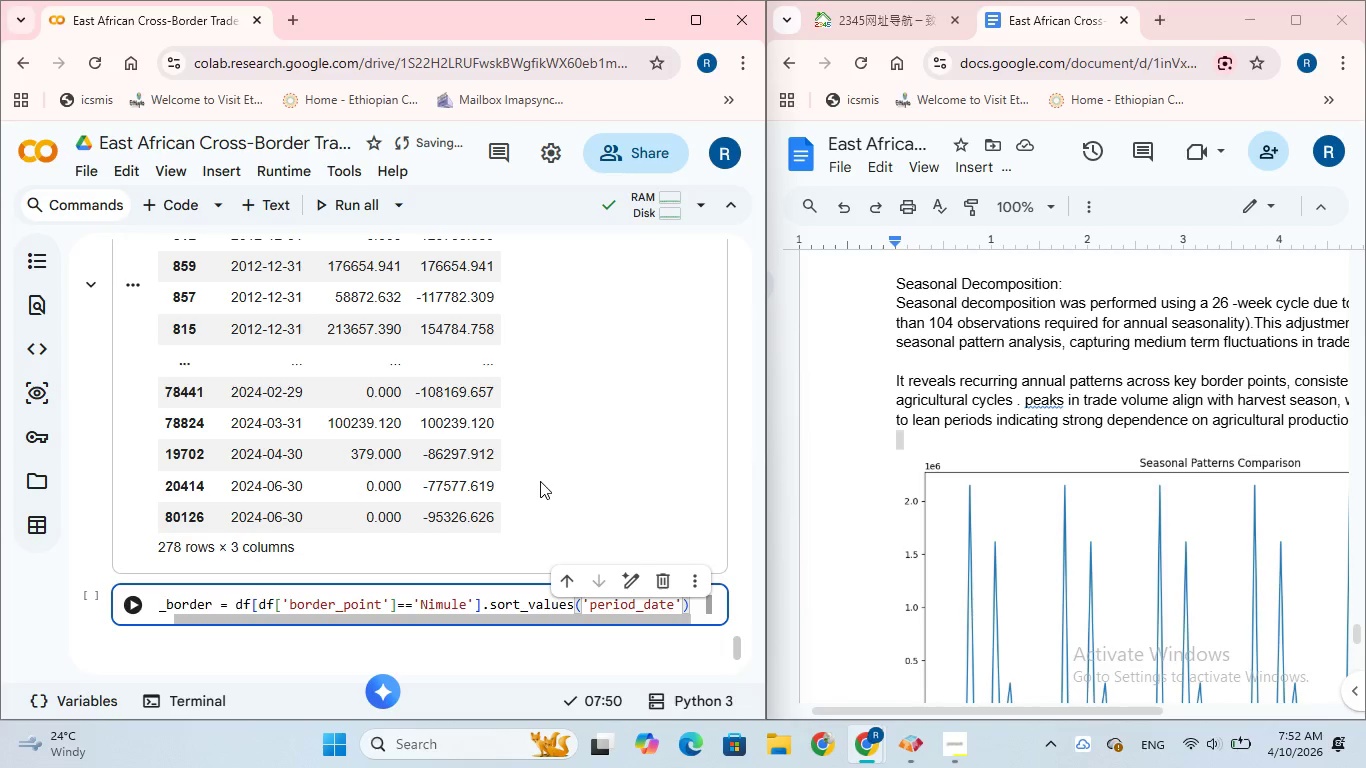 
wait(7.39)
 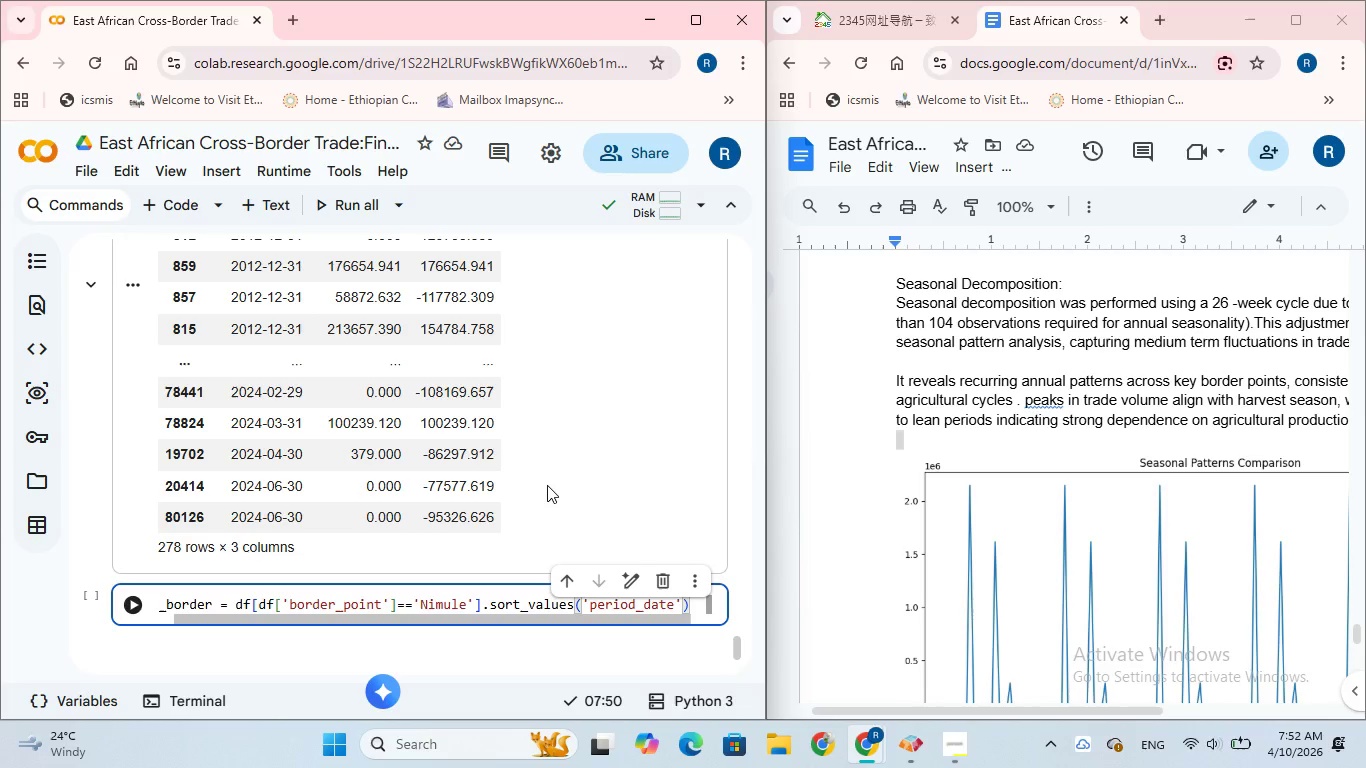 
key(Enter)
 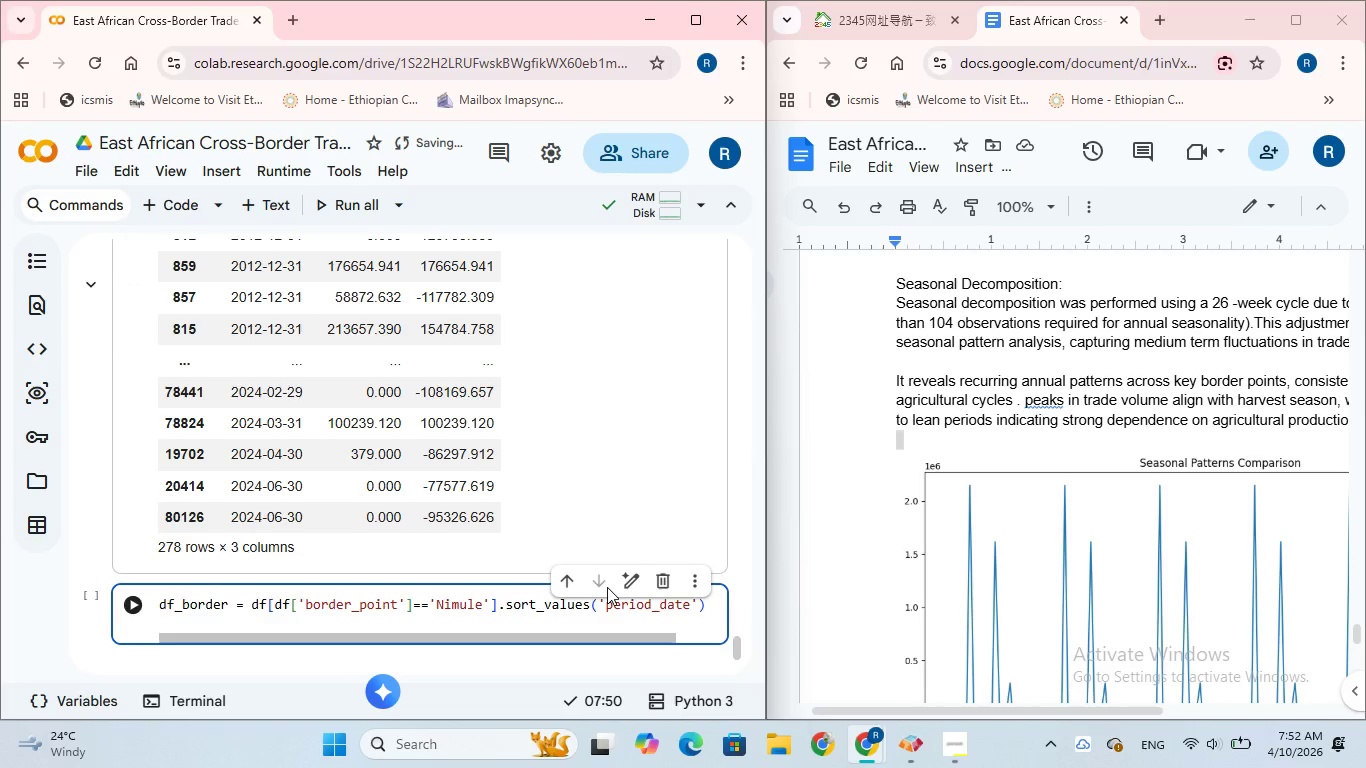 
type(plt.figure()
 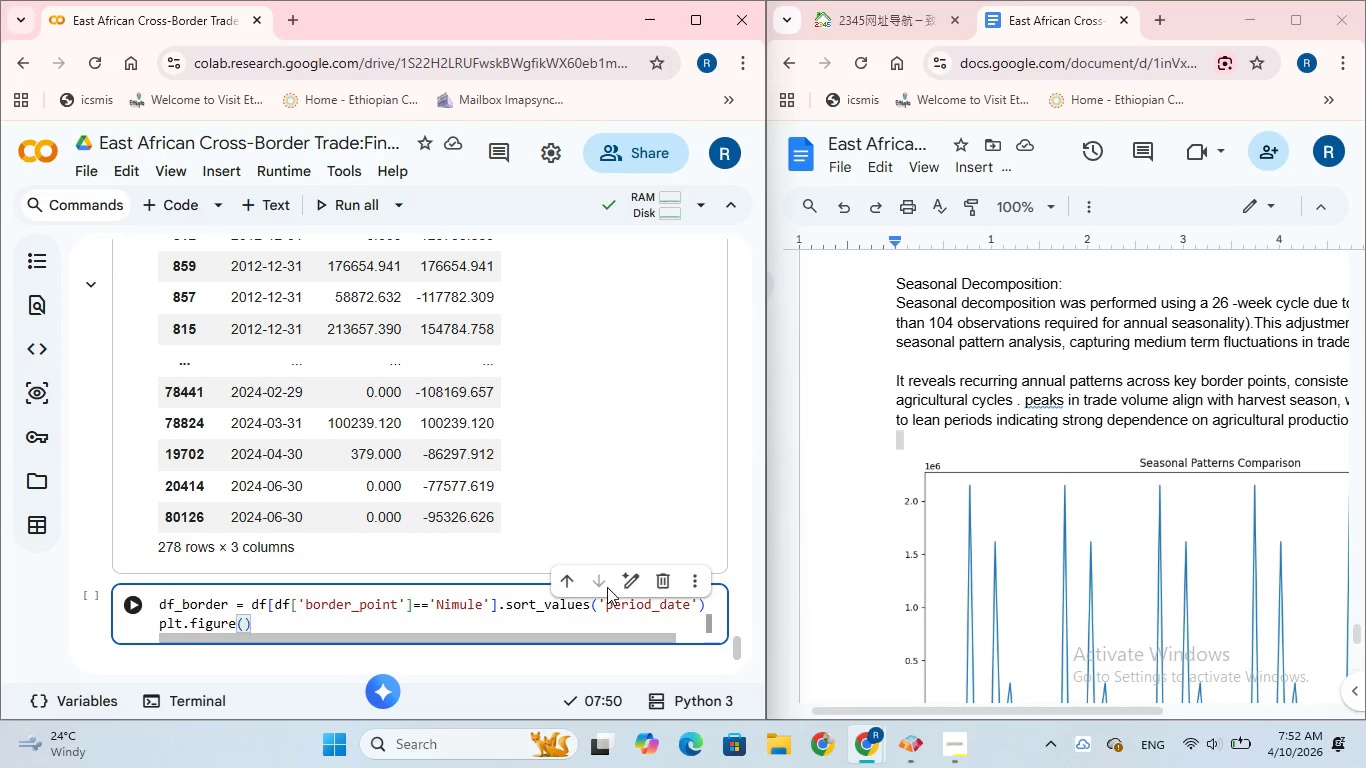 
left_click([311, 625])
 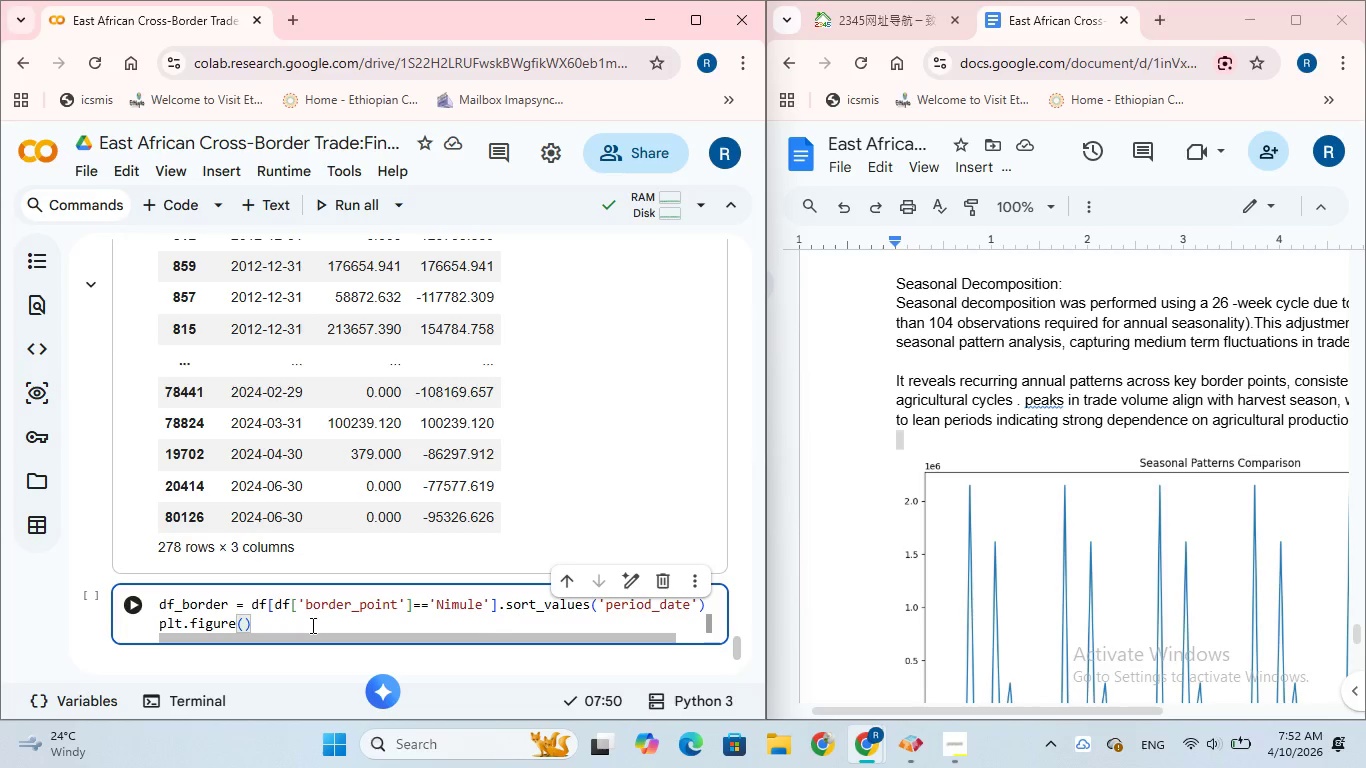 
key(Enter)
 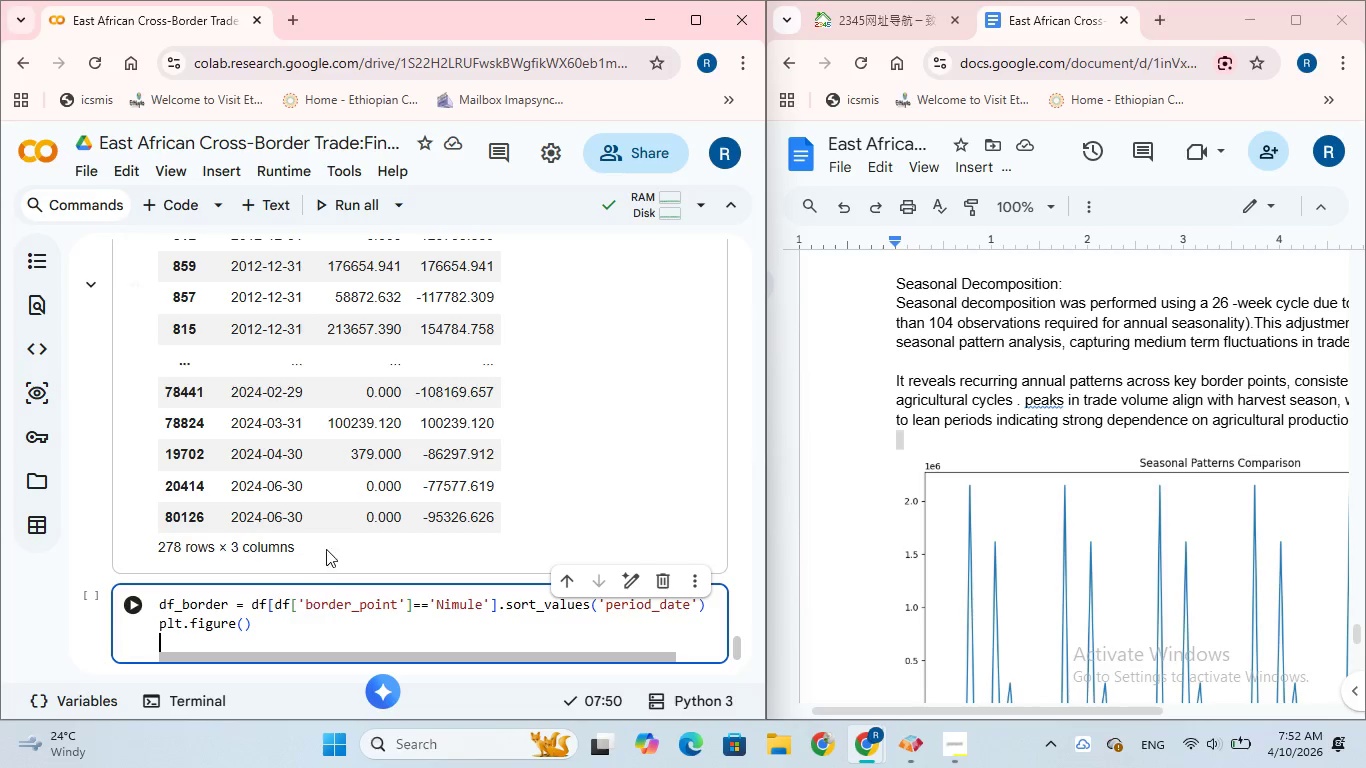 
scroll: coordinate [342, 505], scroll_direction: down, amount: 2.0
 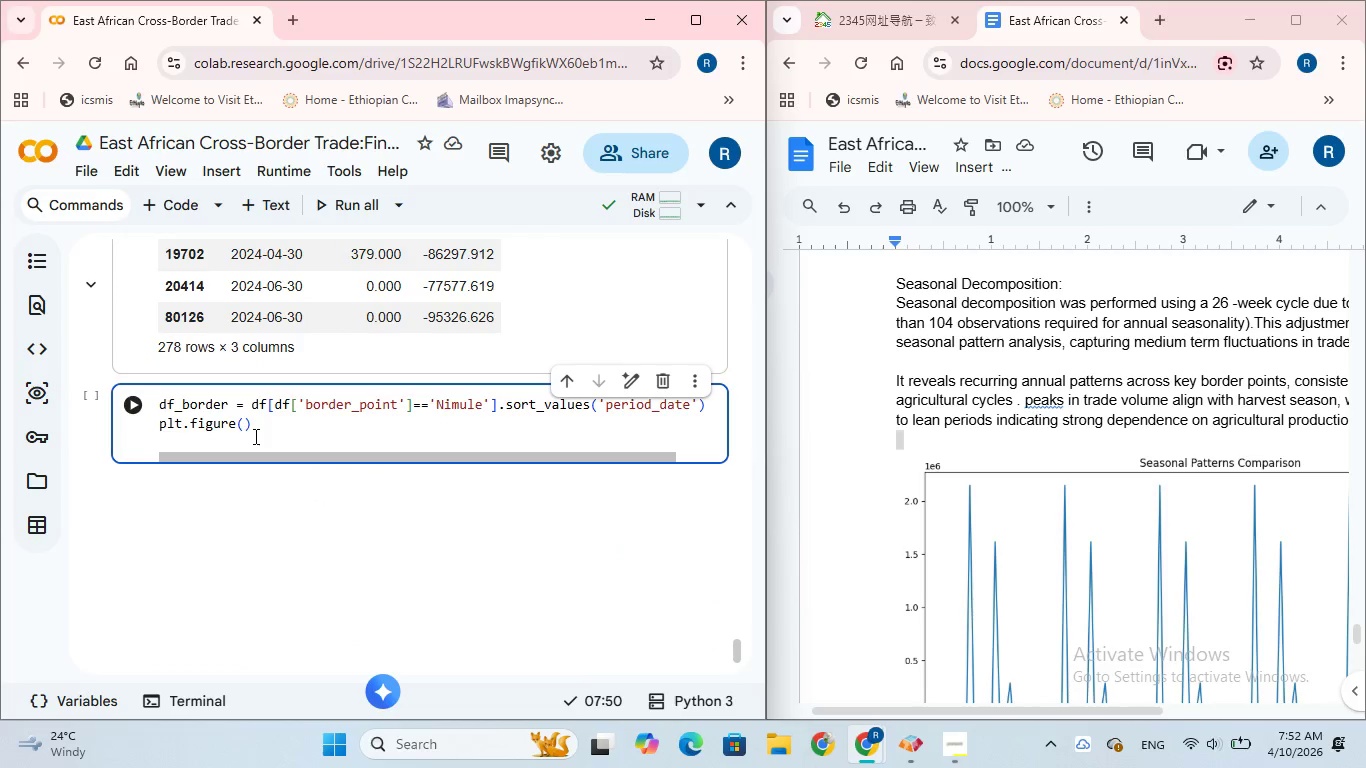 
type(plt.plot(df_border)
 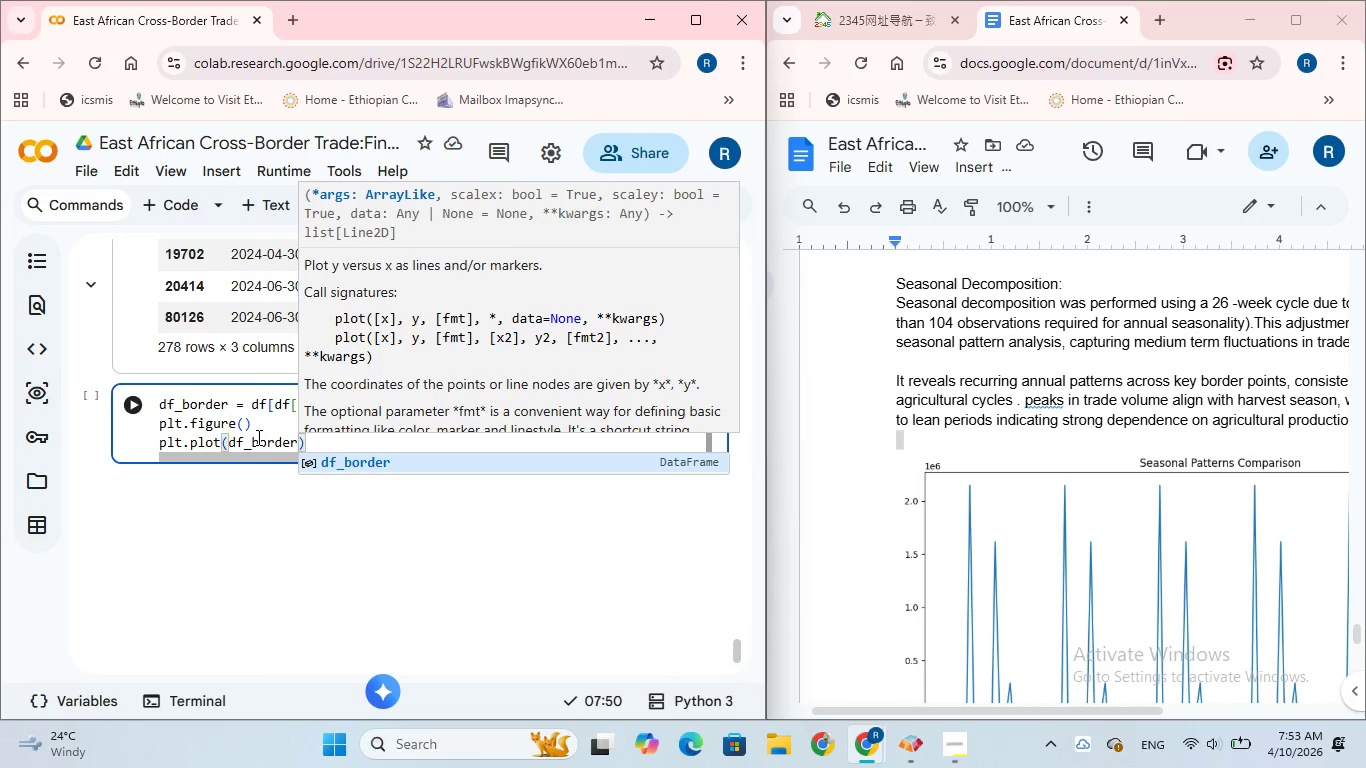 
type(['period_dte)
 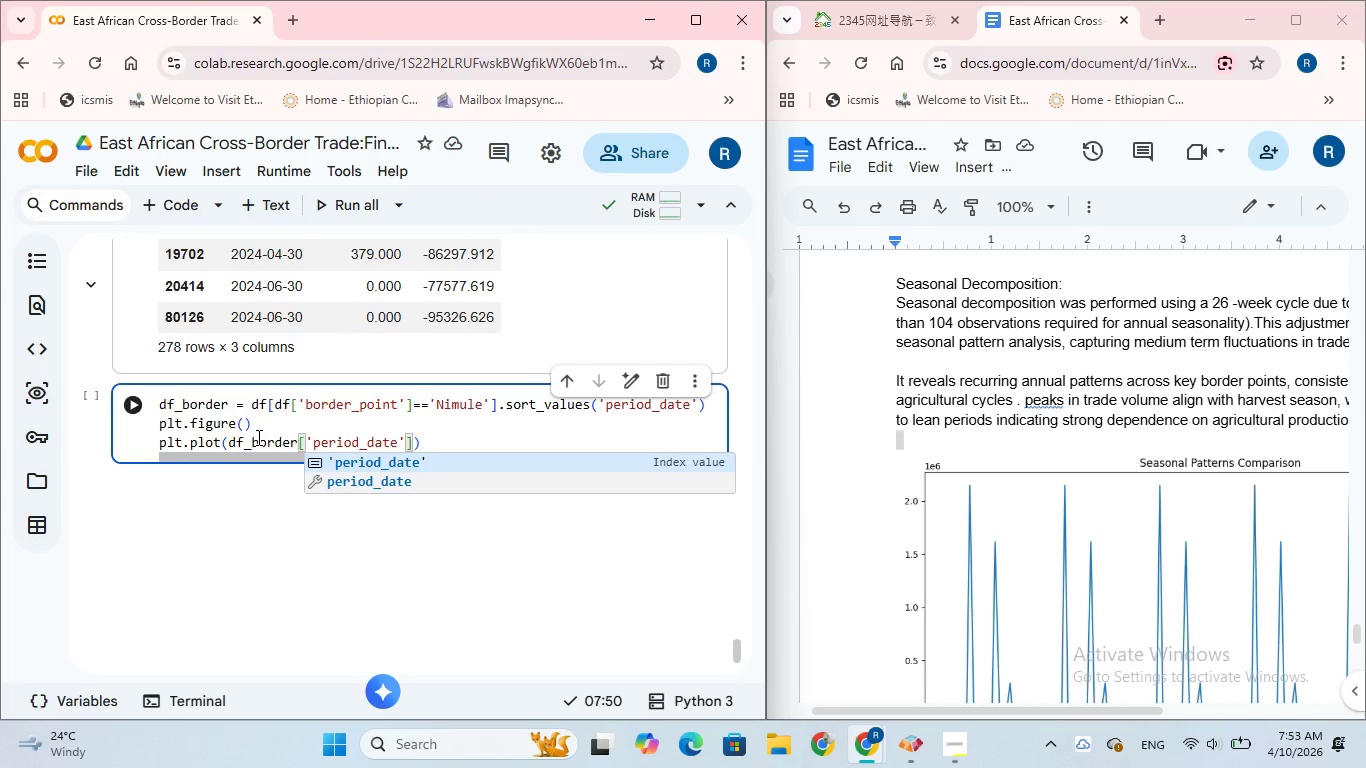 
 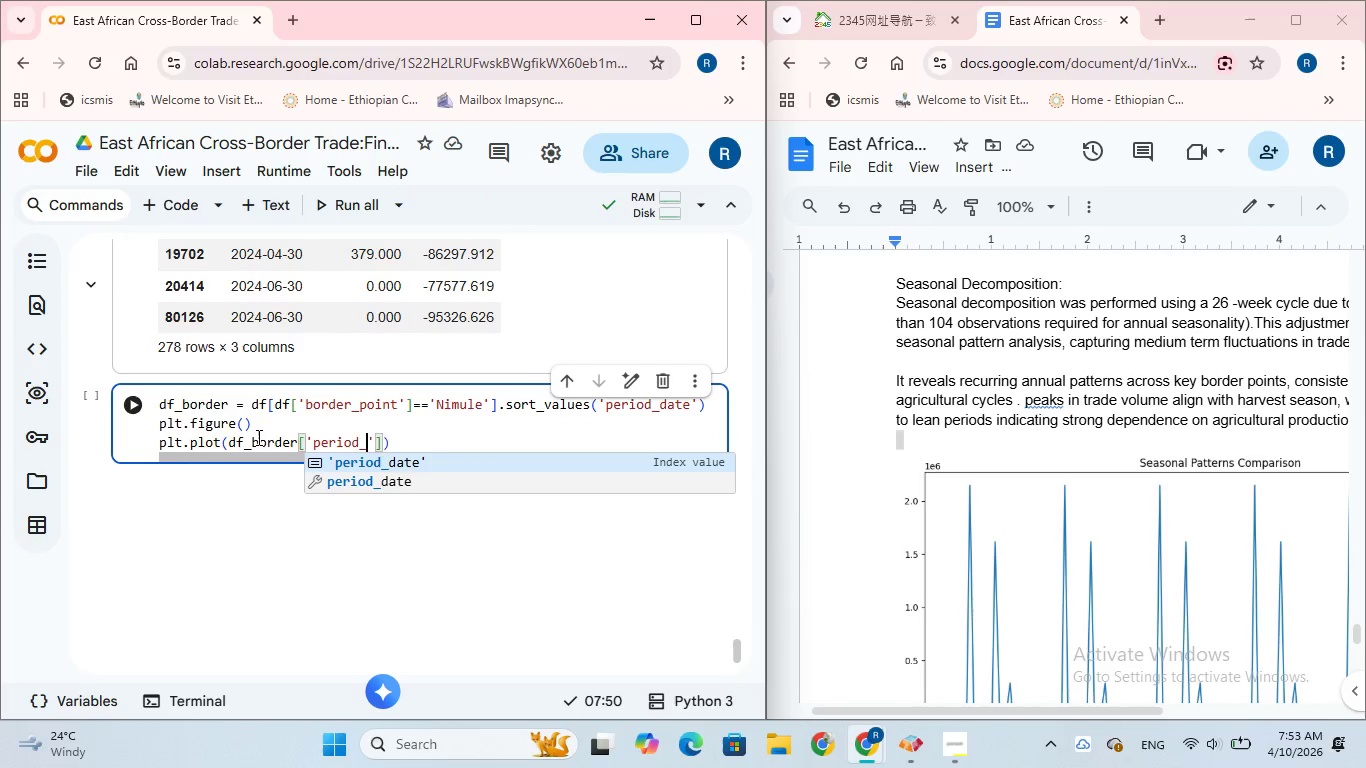 
hold_key(key=A, duration=0.31)
 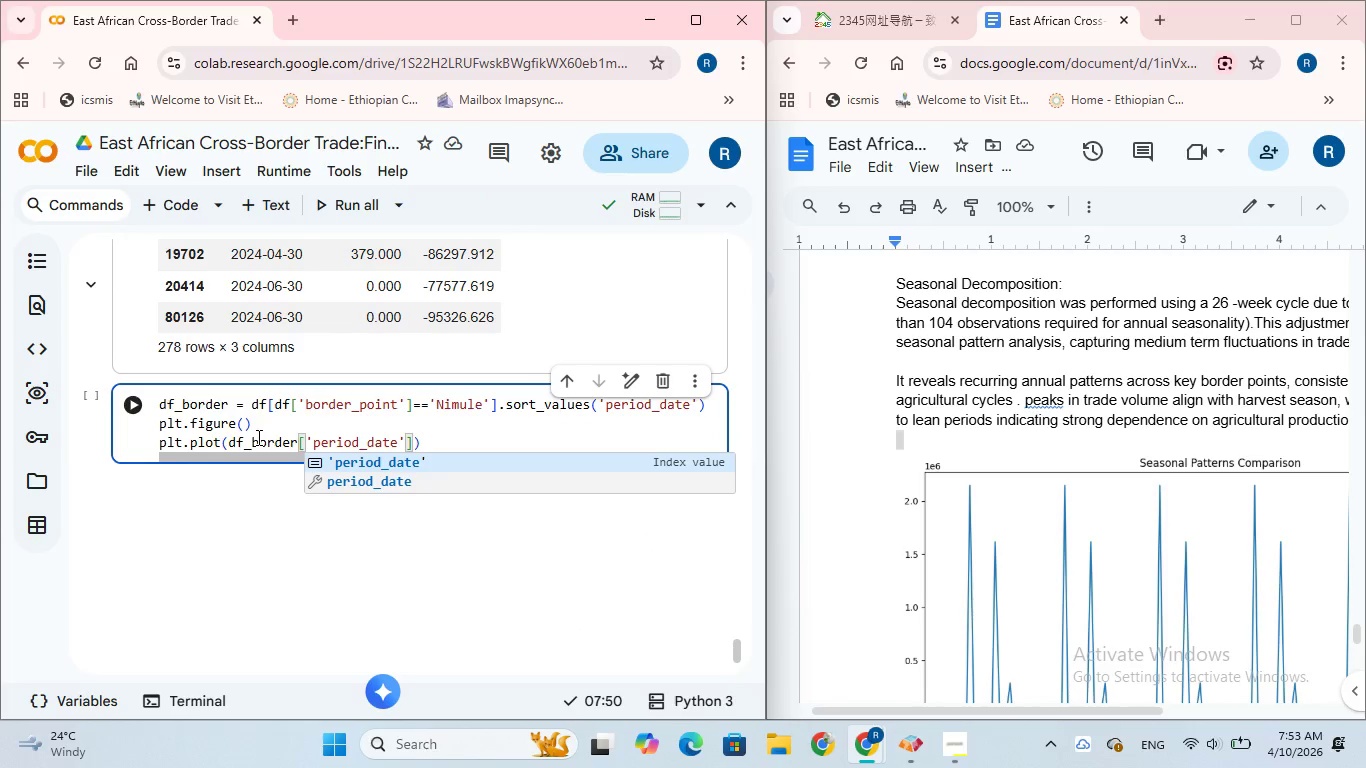 
key(ArrowRight)
 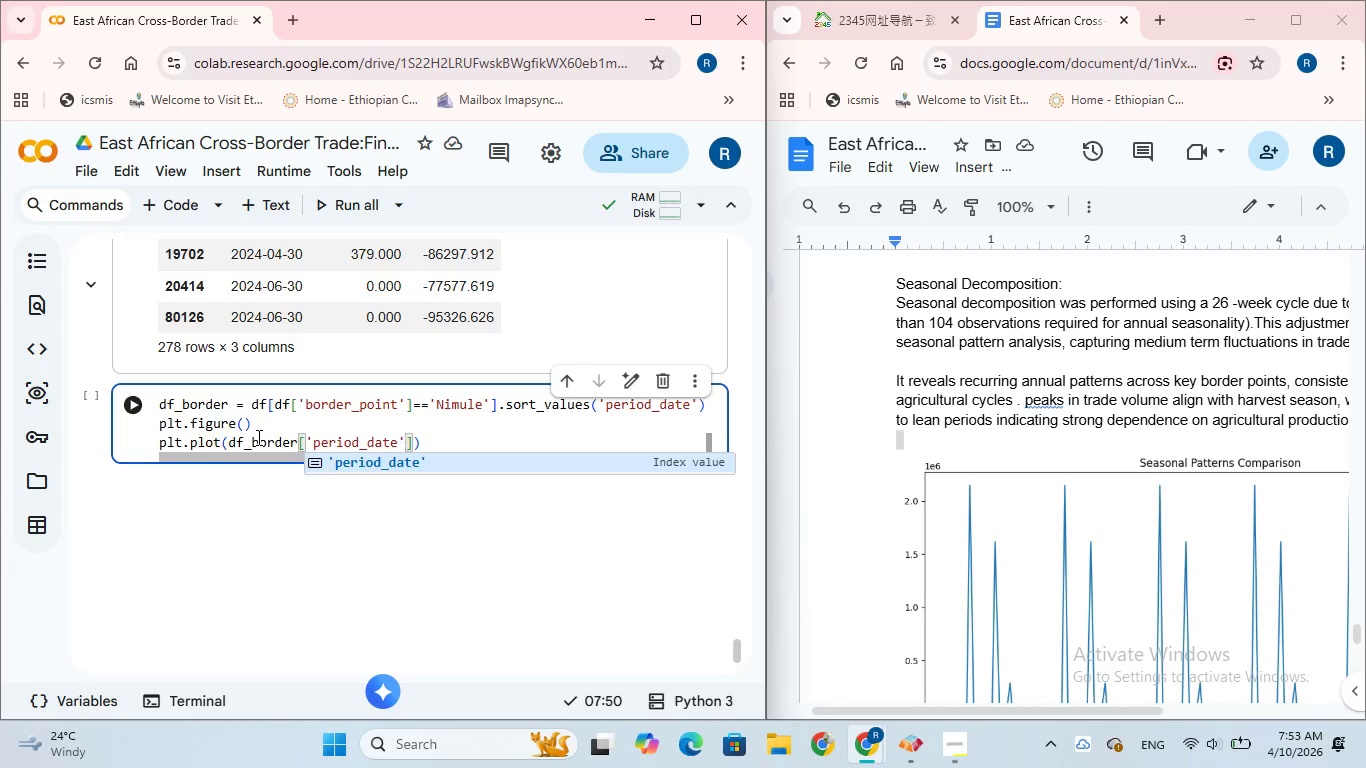 
key(ArrowRight)
 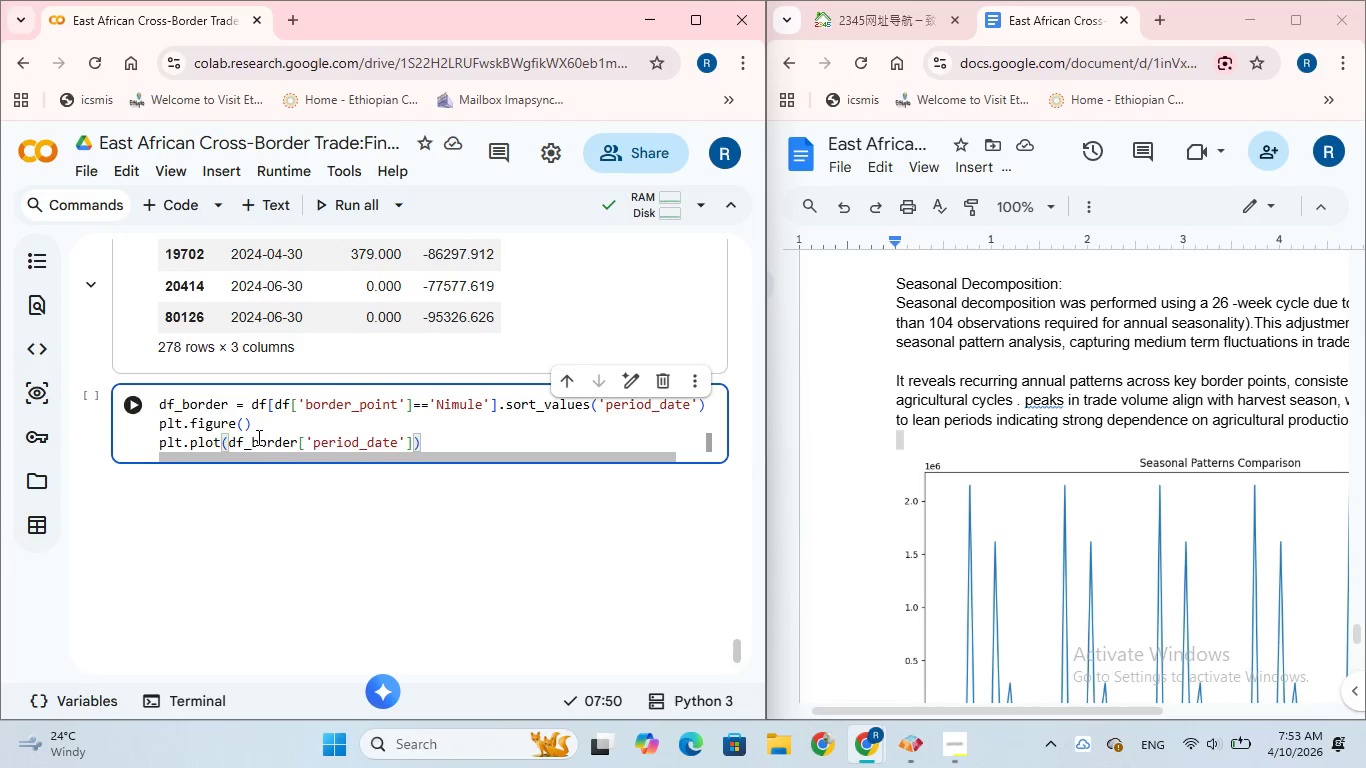 
key(Comma)
 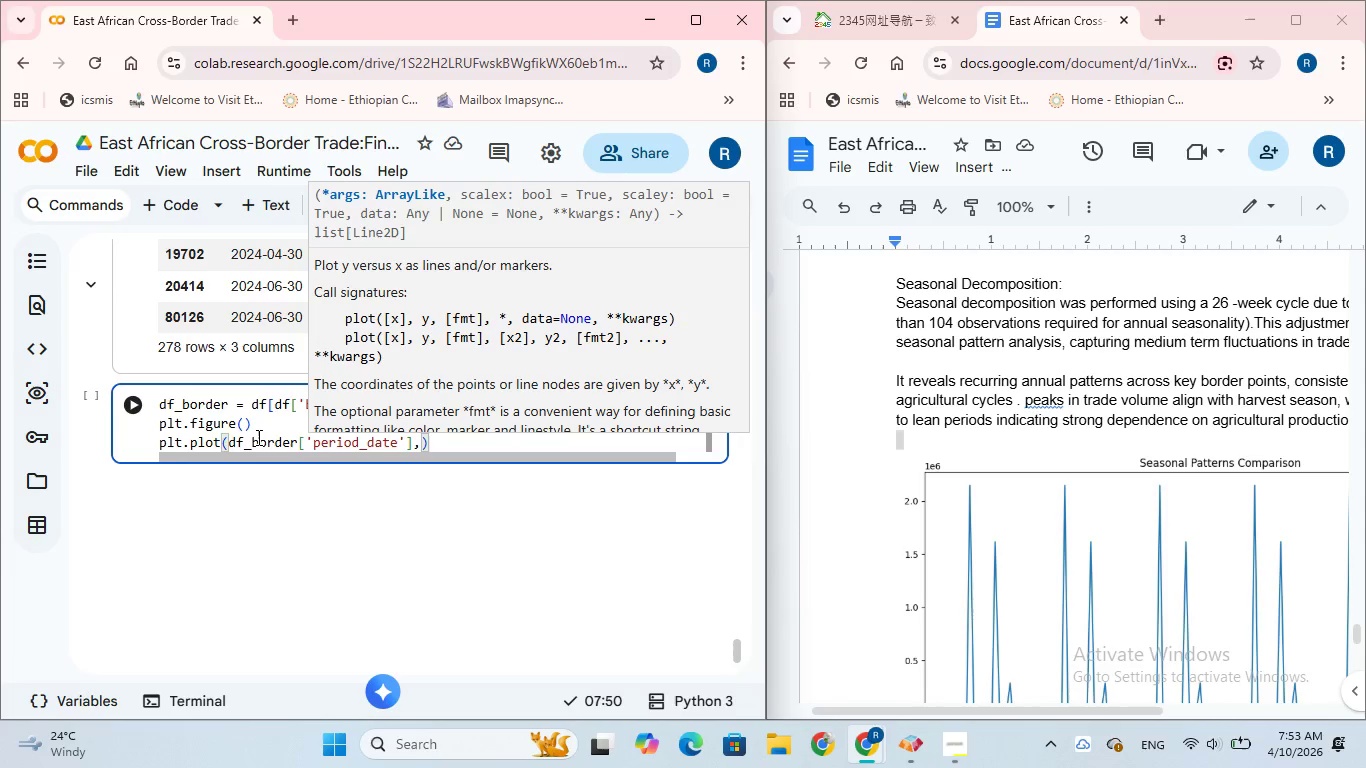 
type(df_border[')
 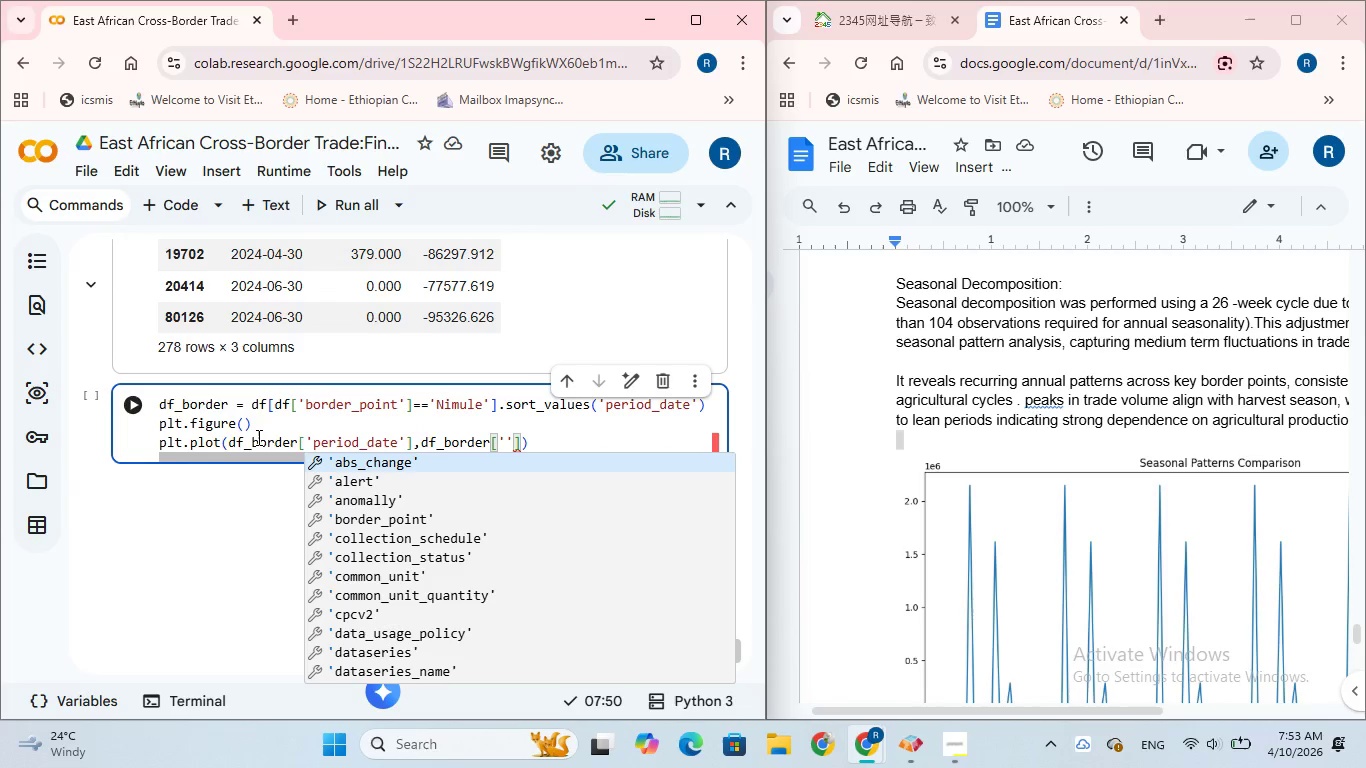 
type(qua)
 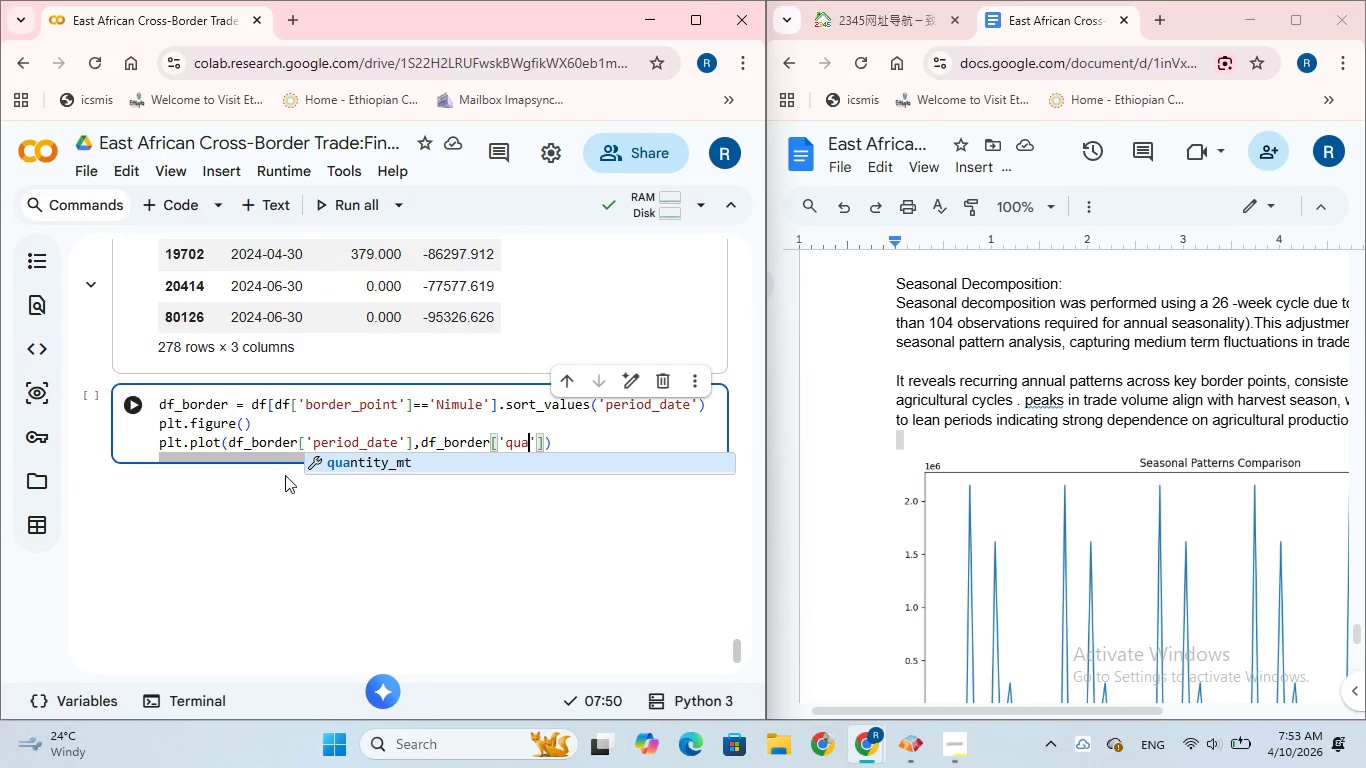 
left_click([357, 464])
 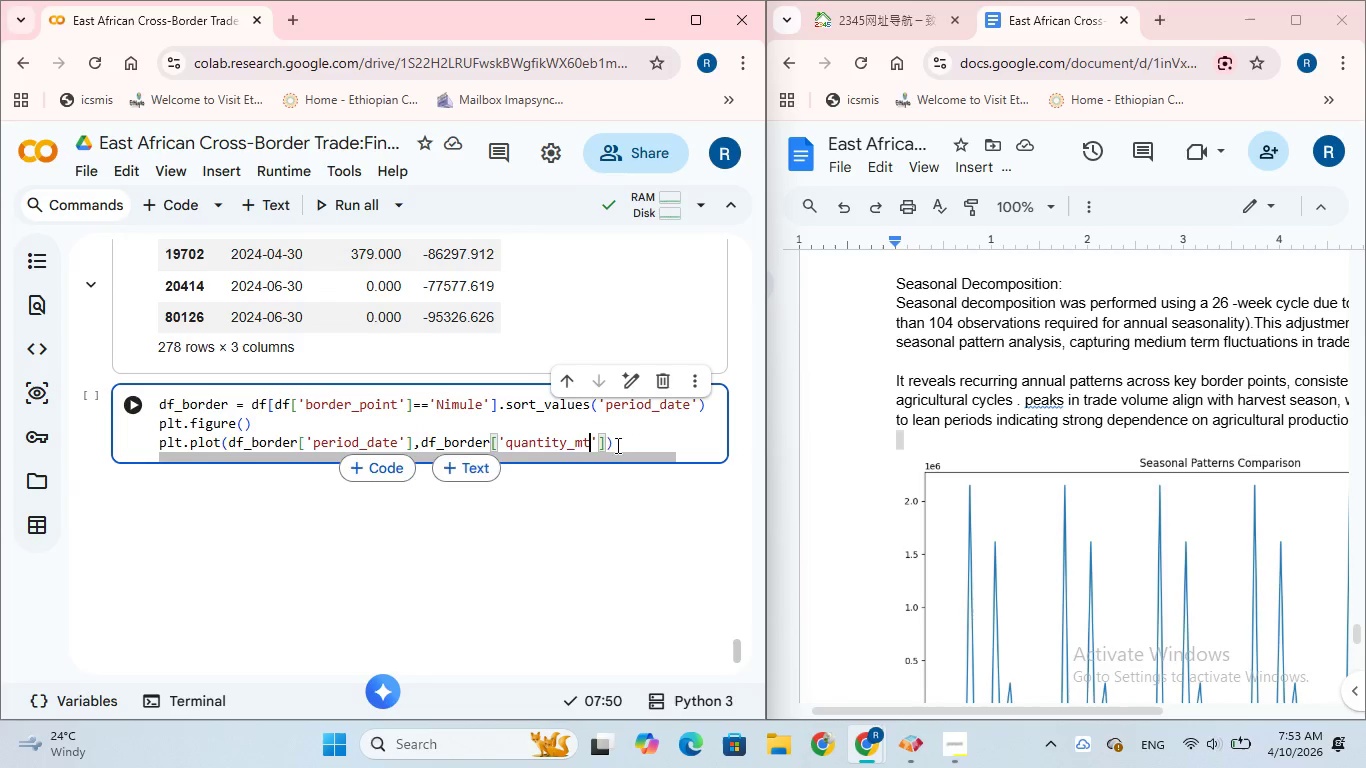 
left_click([626, 442])
 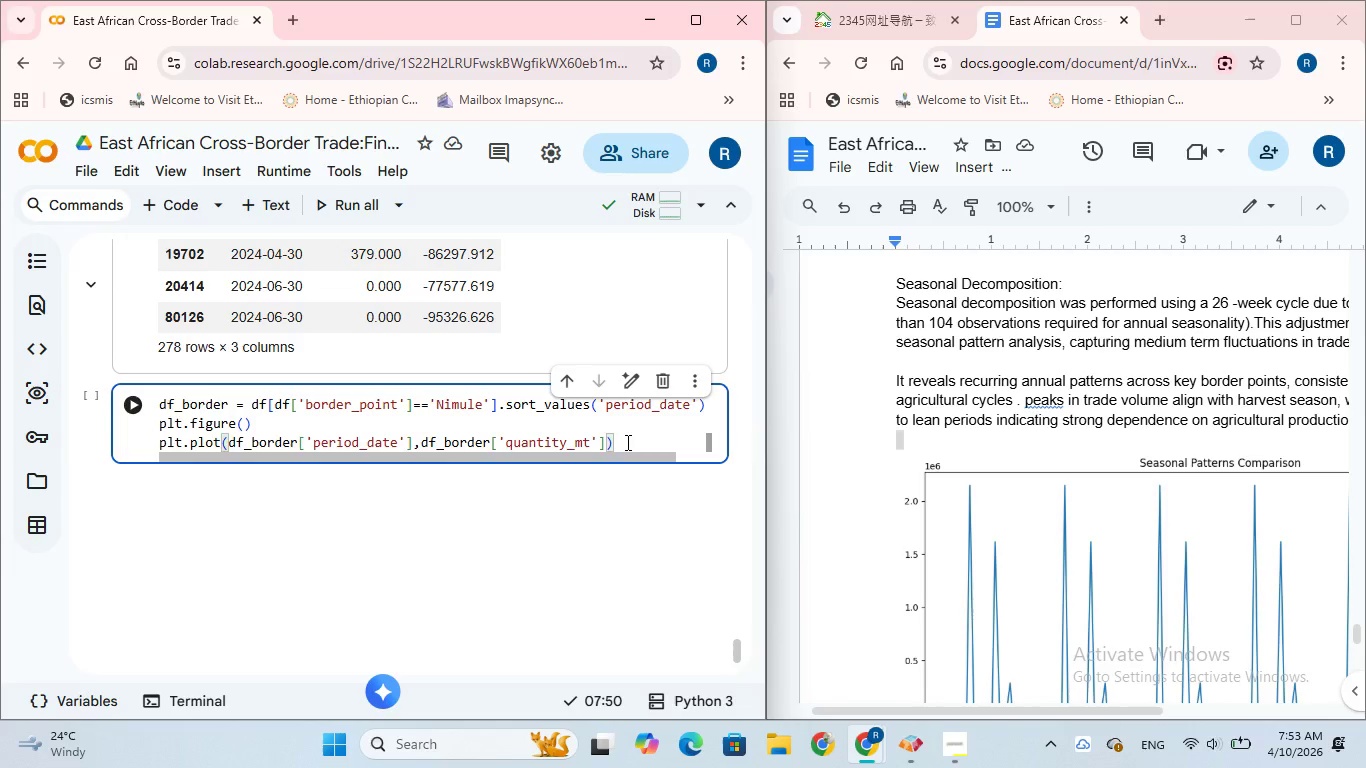 
key(Enter)
 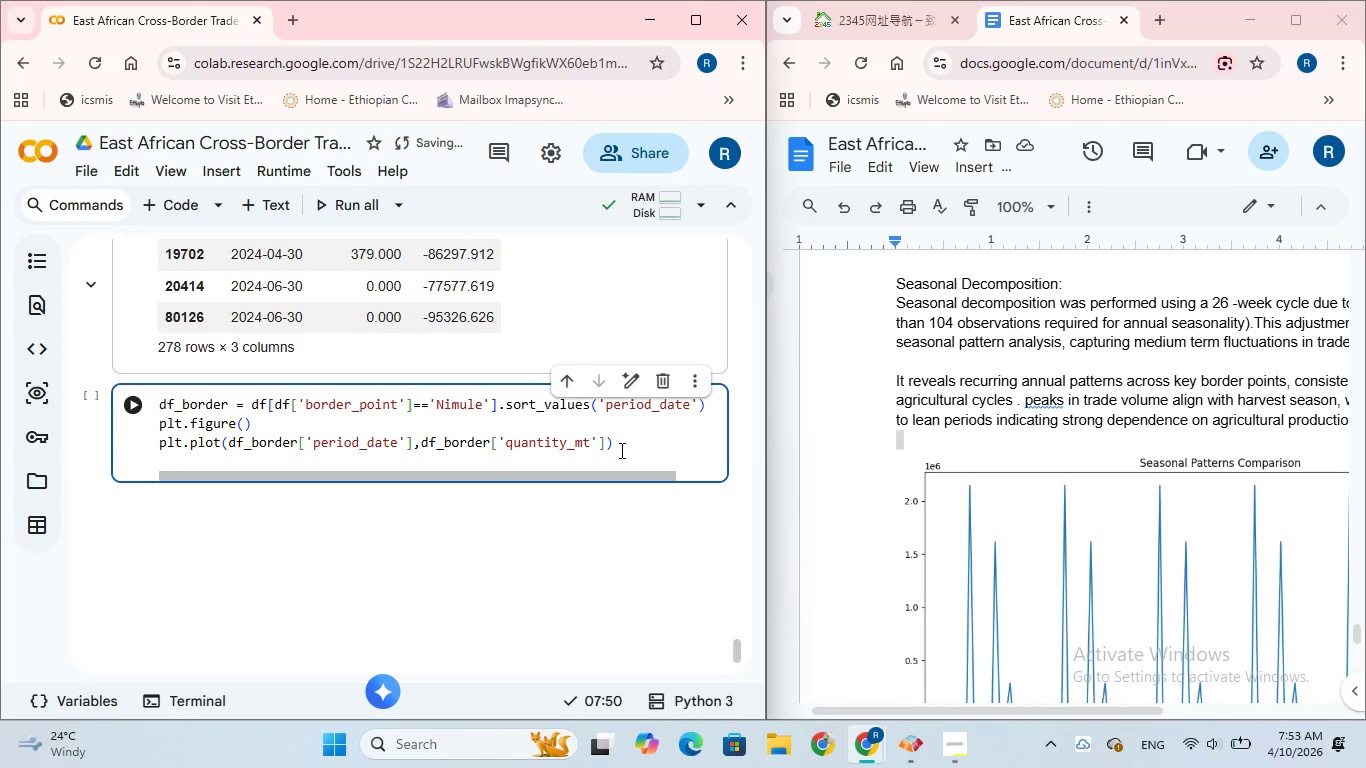 
wait(5.97)
 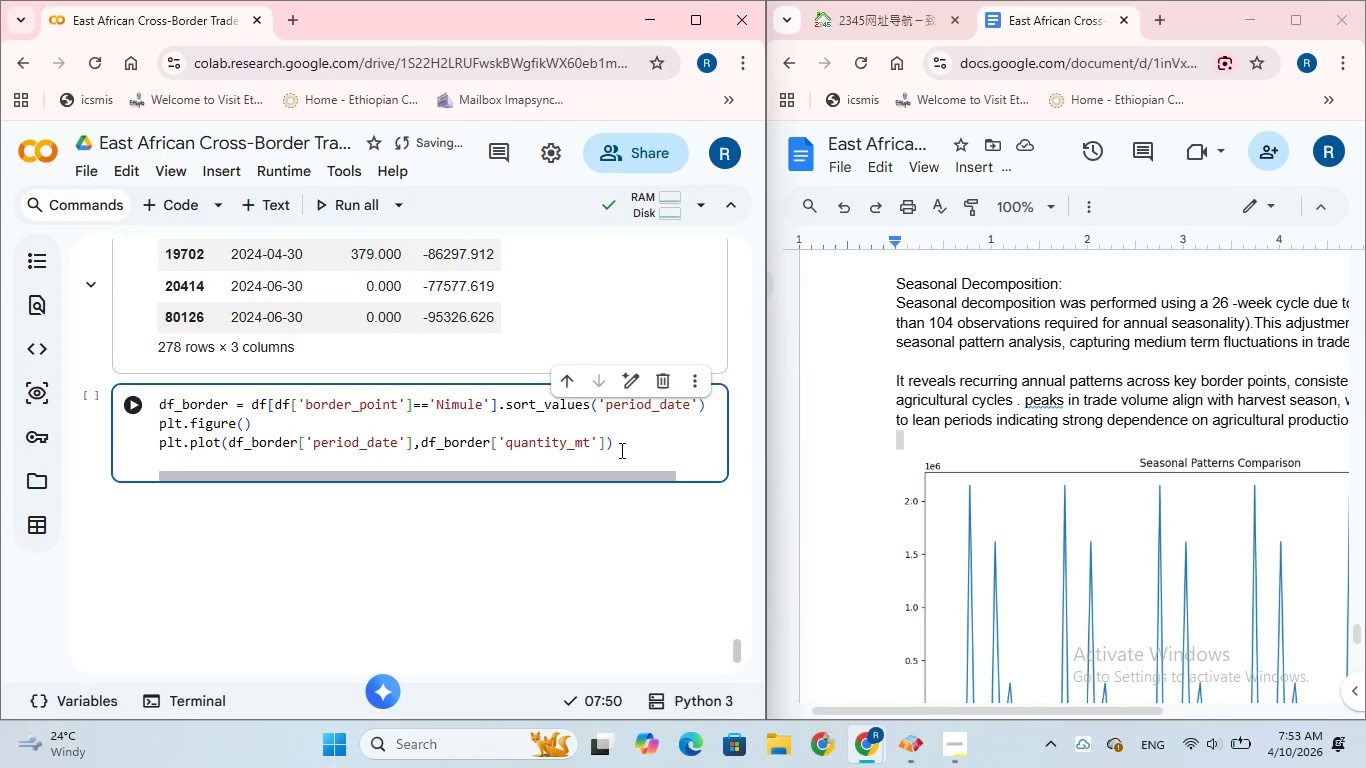 
type(plt.scatter(df)
 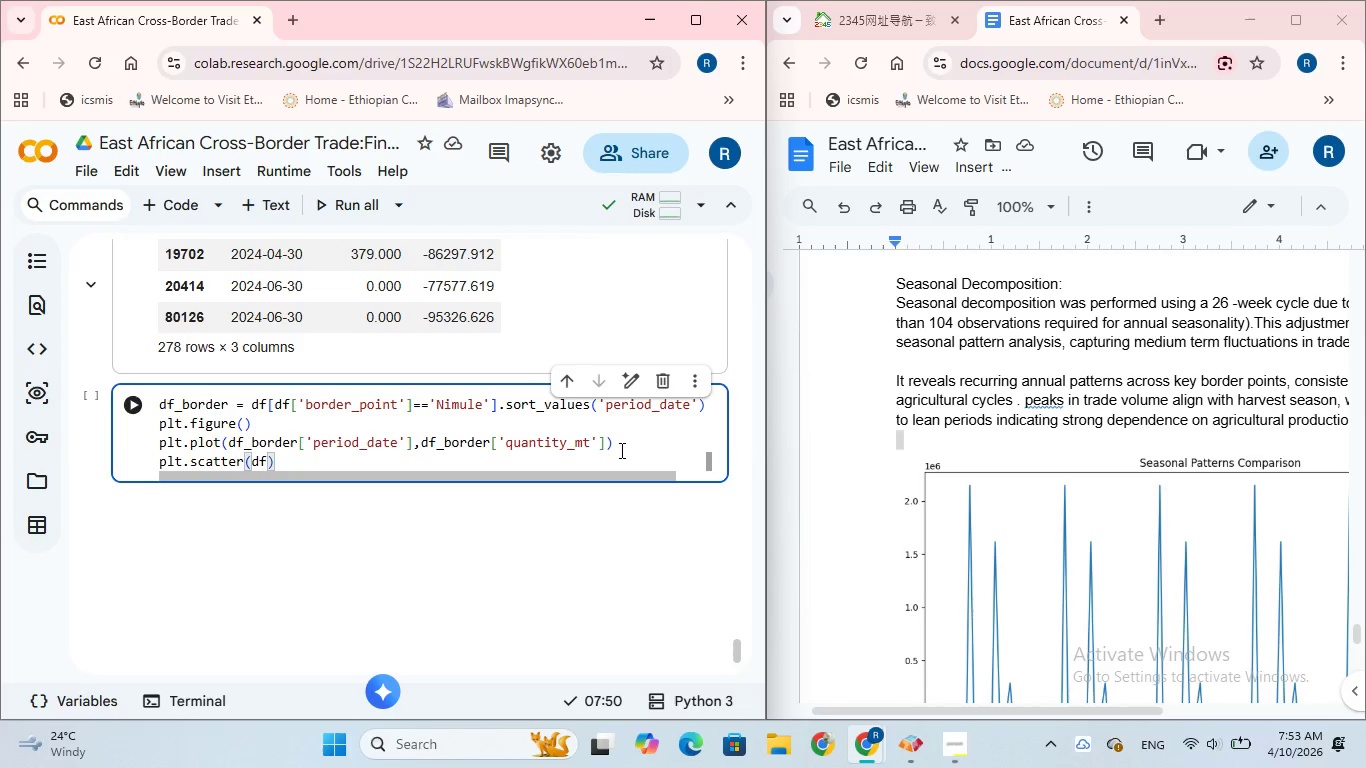 
wait(5.61)
 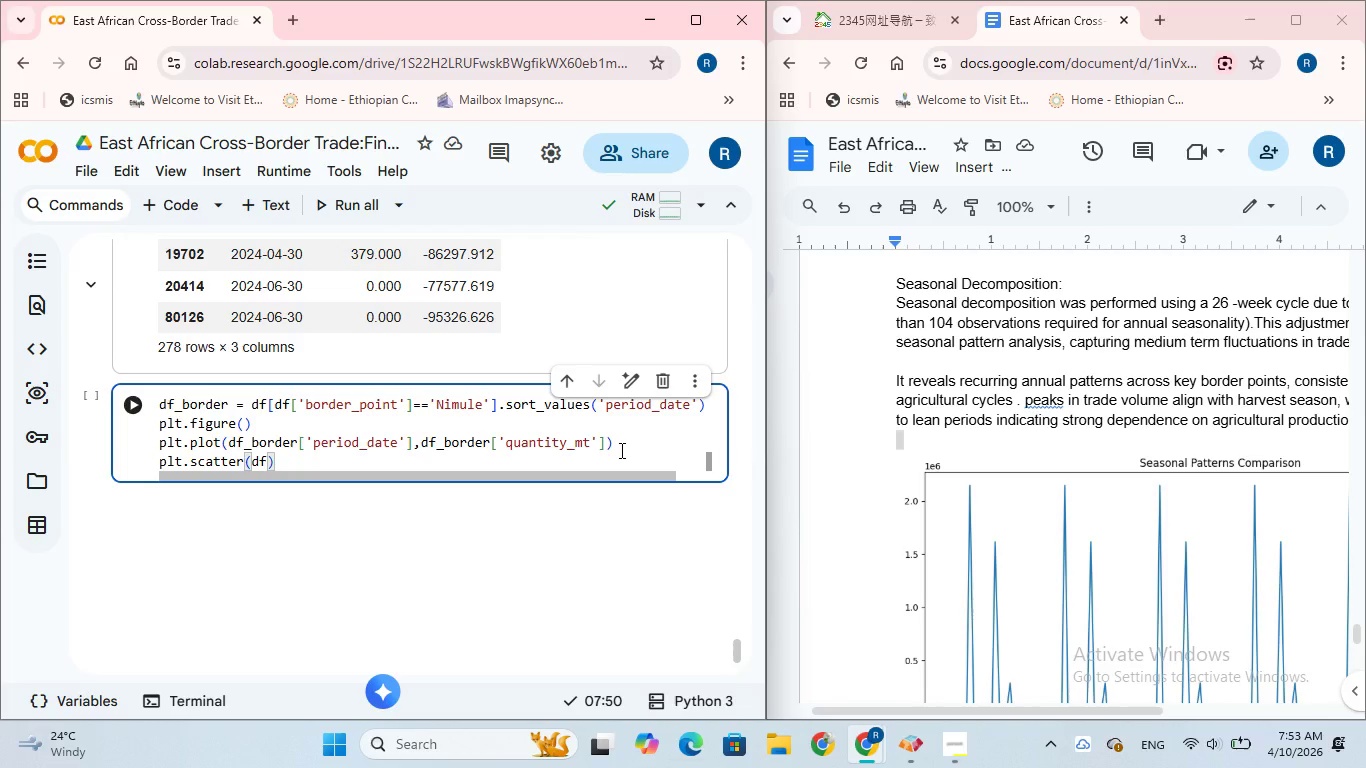 
left_click([317, 245])
 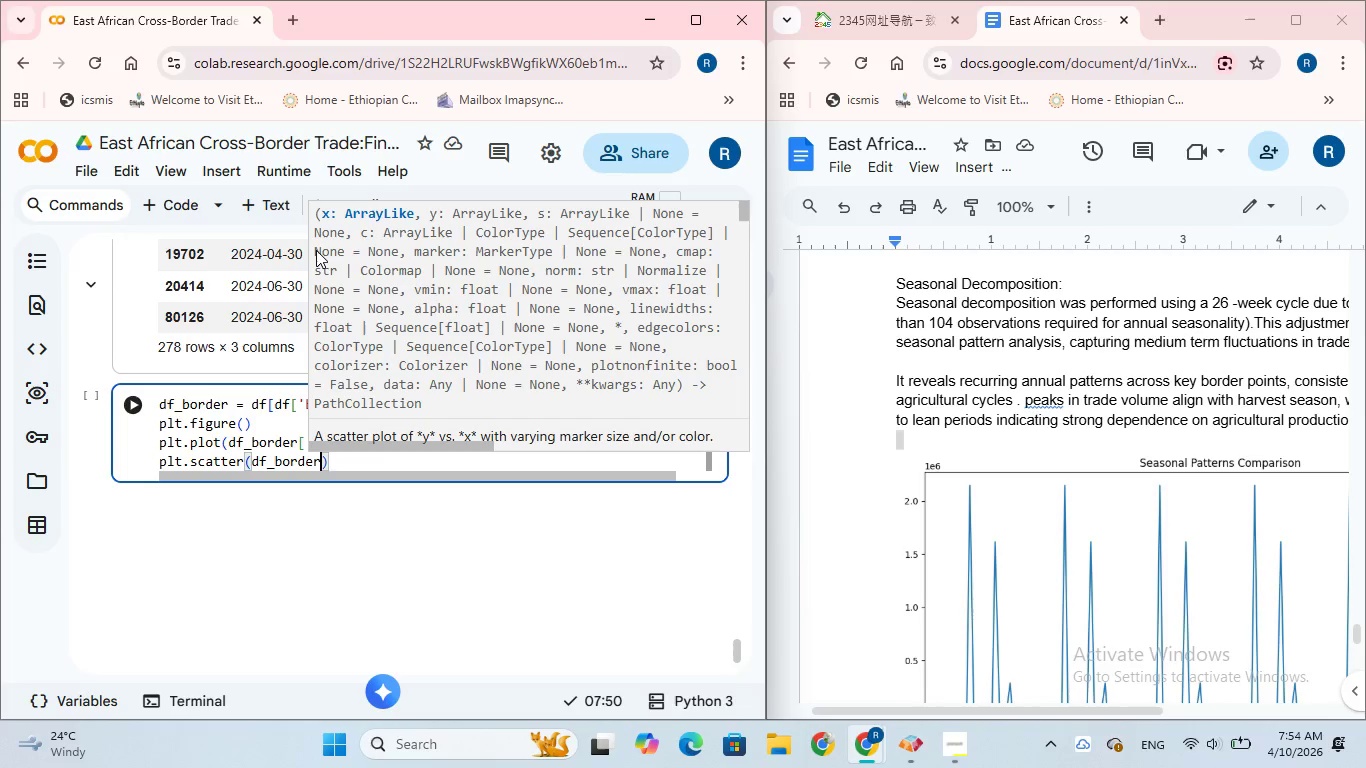 
type([df)
 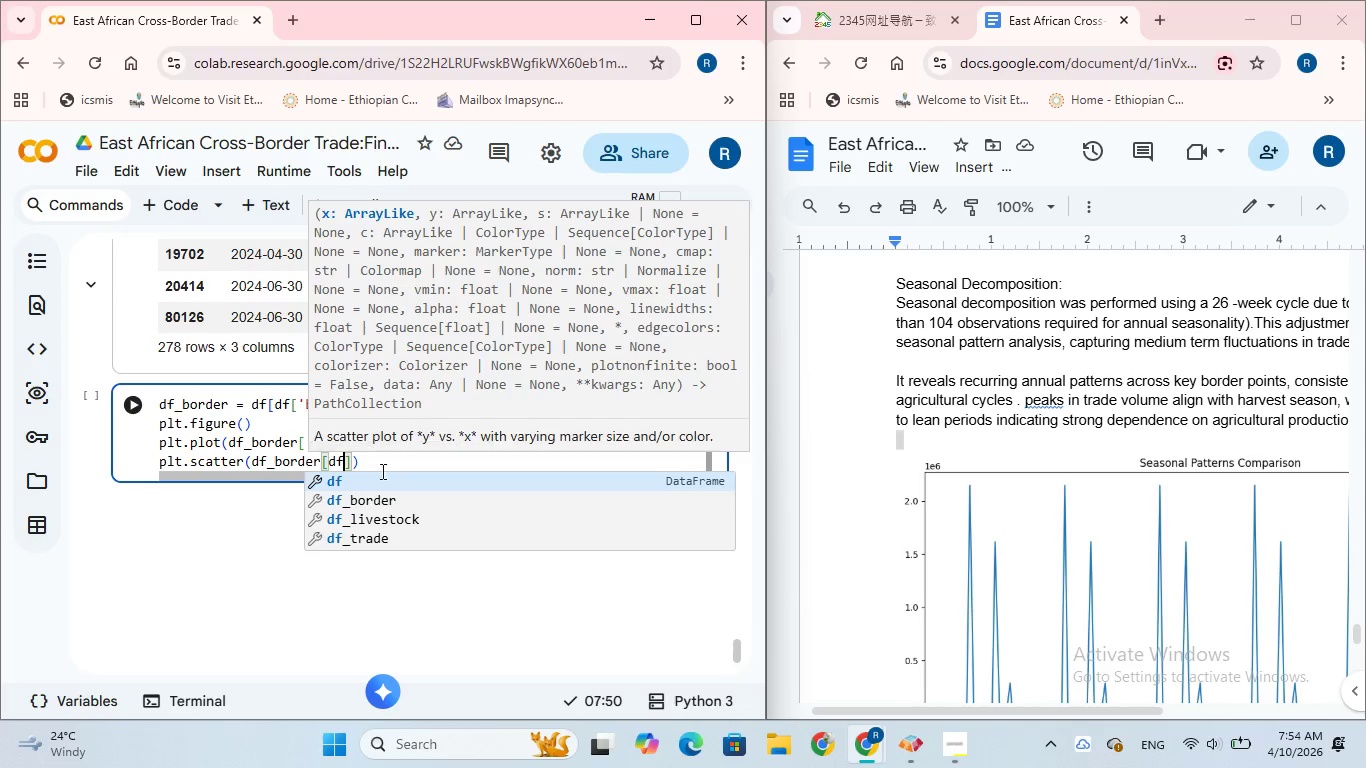 
left_click([384, 496])
 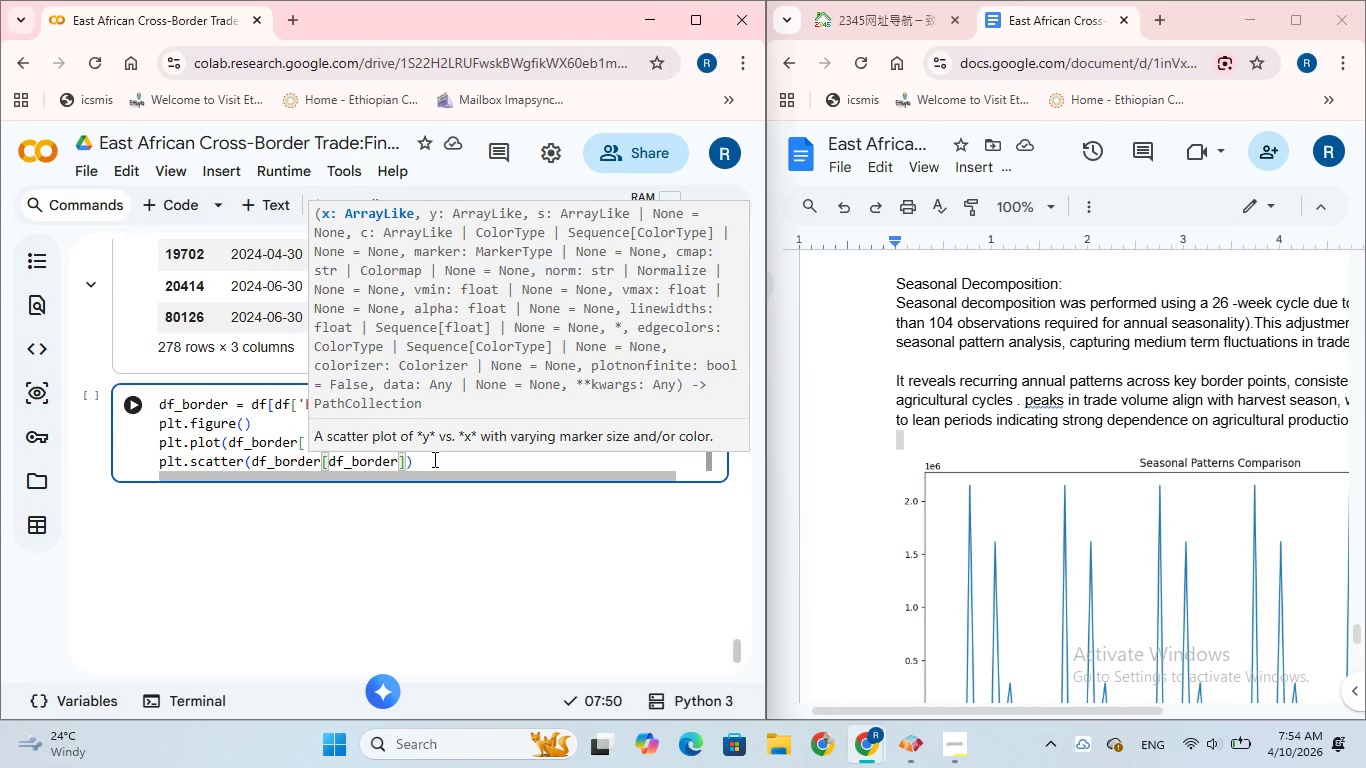 
wait(13.84)
 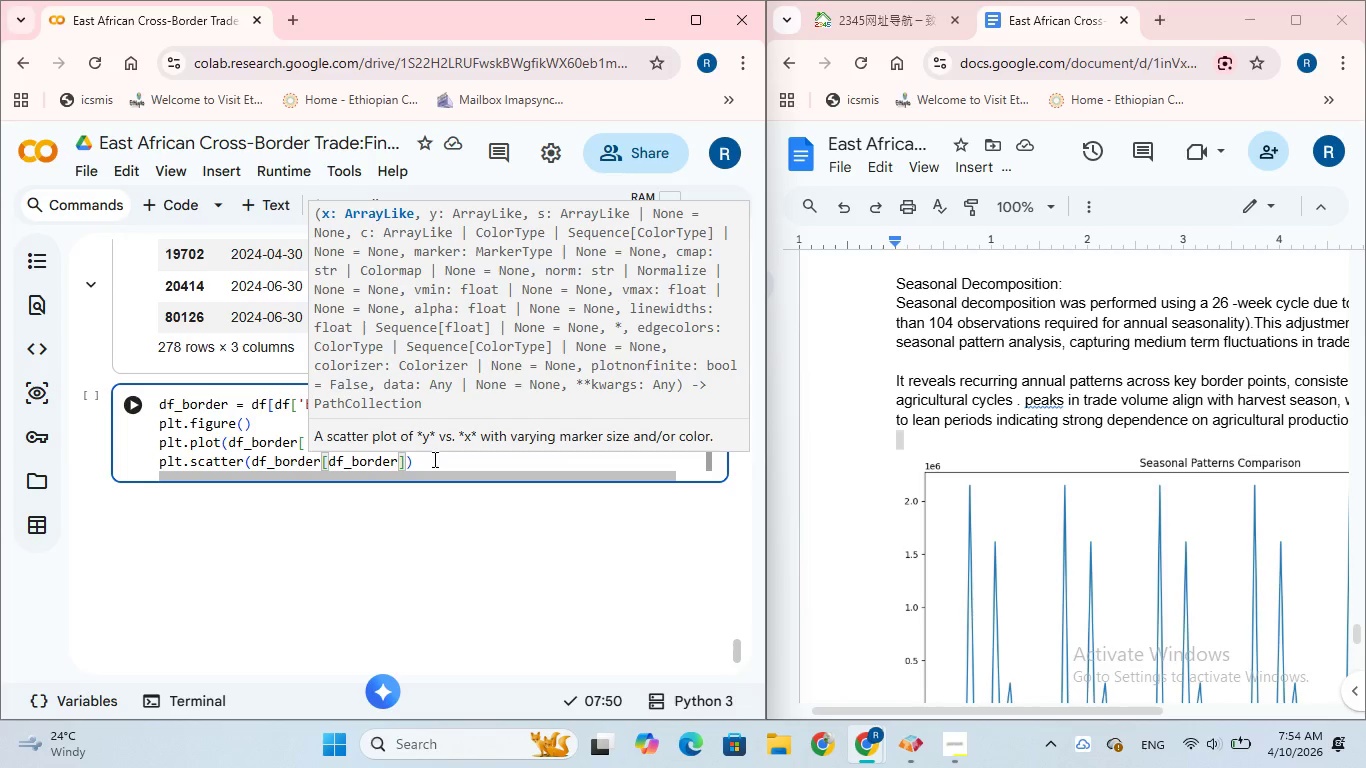 
type(['alert)
 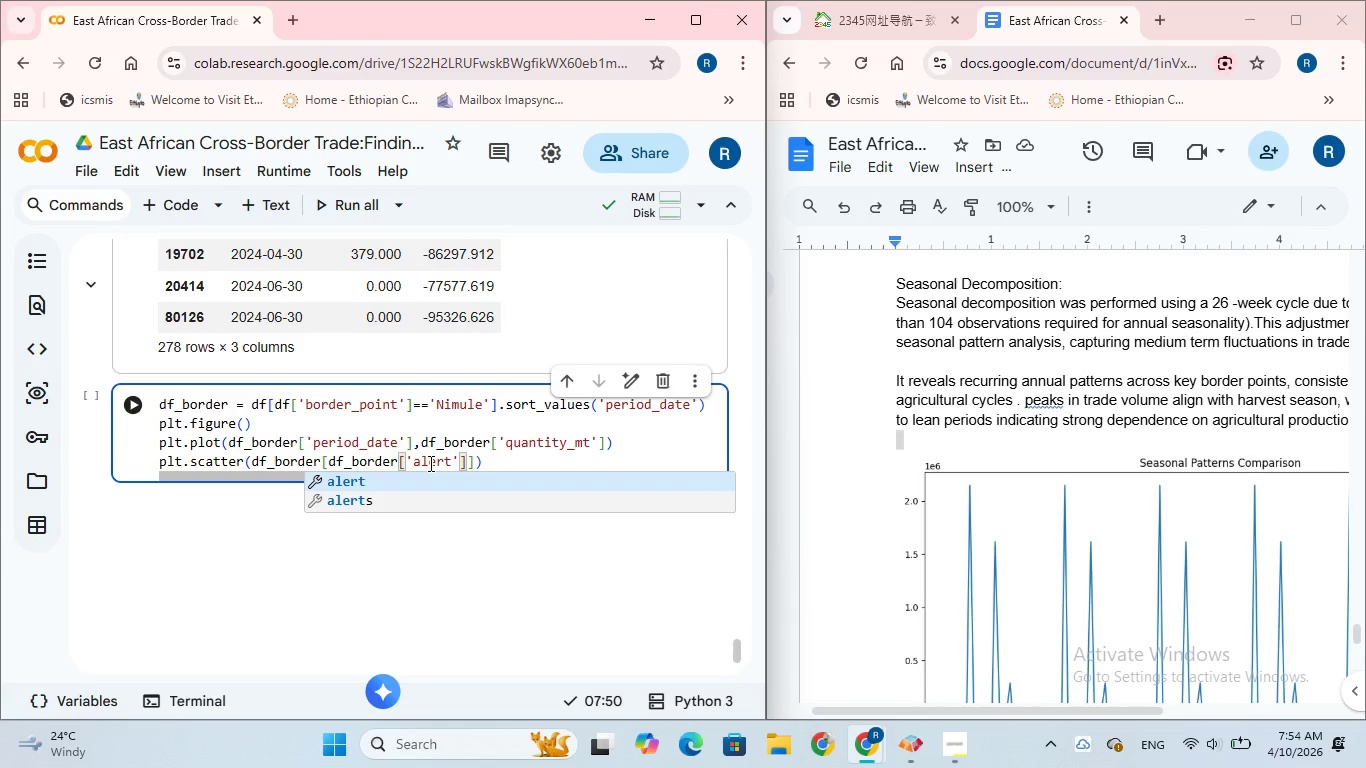 
wait(9.8)
 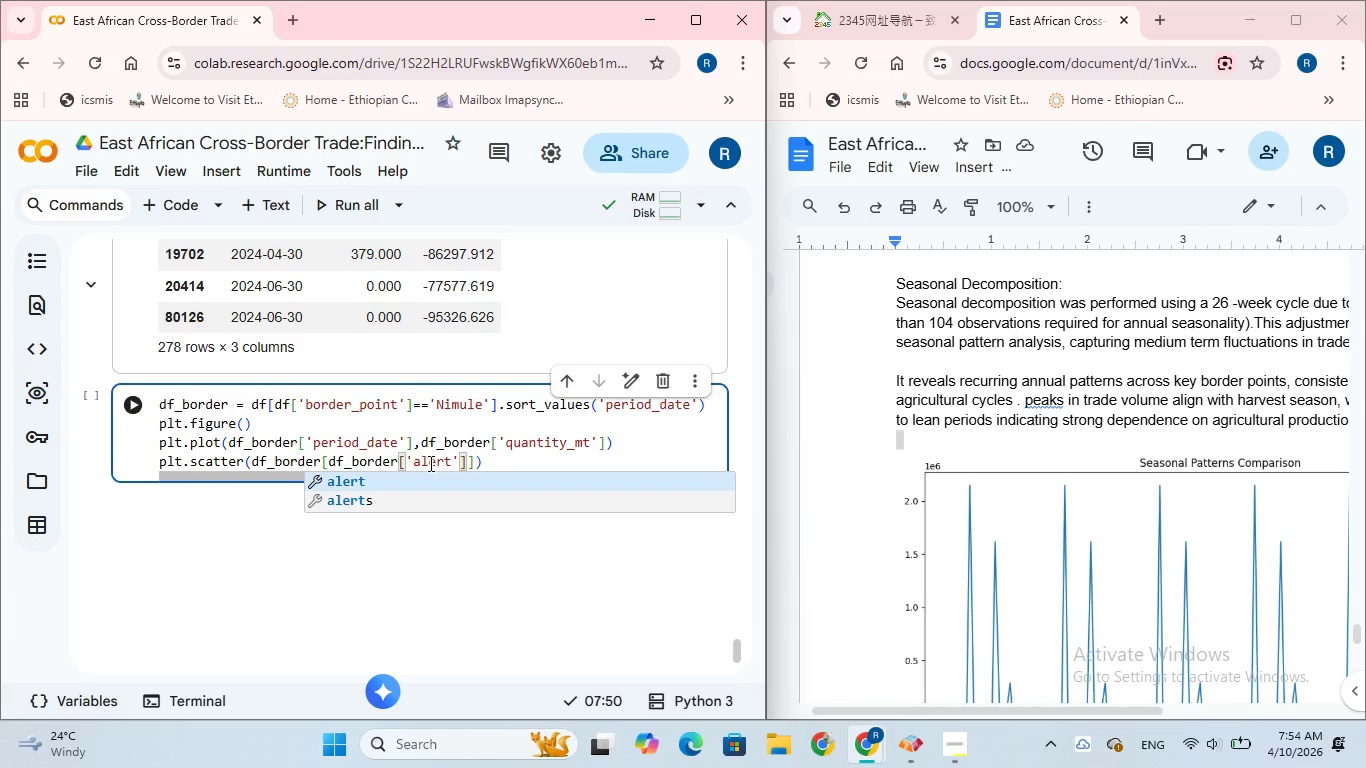 
left_click([475, 458])
 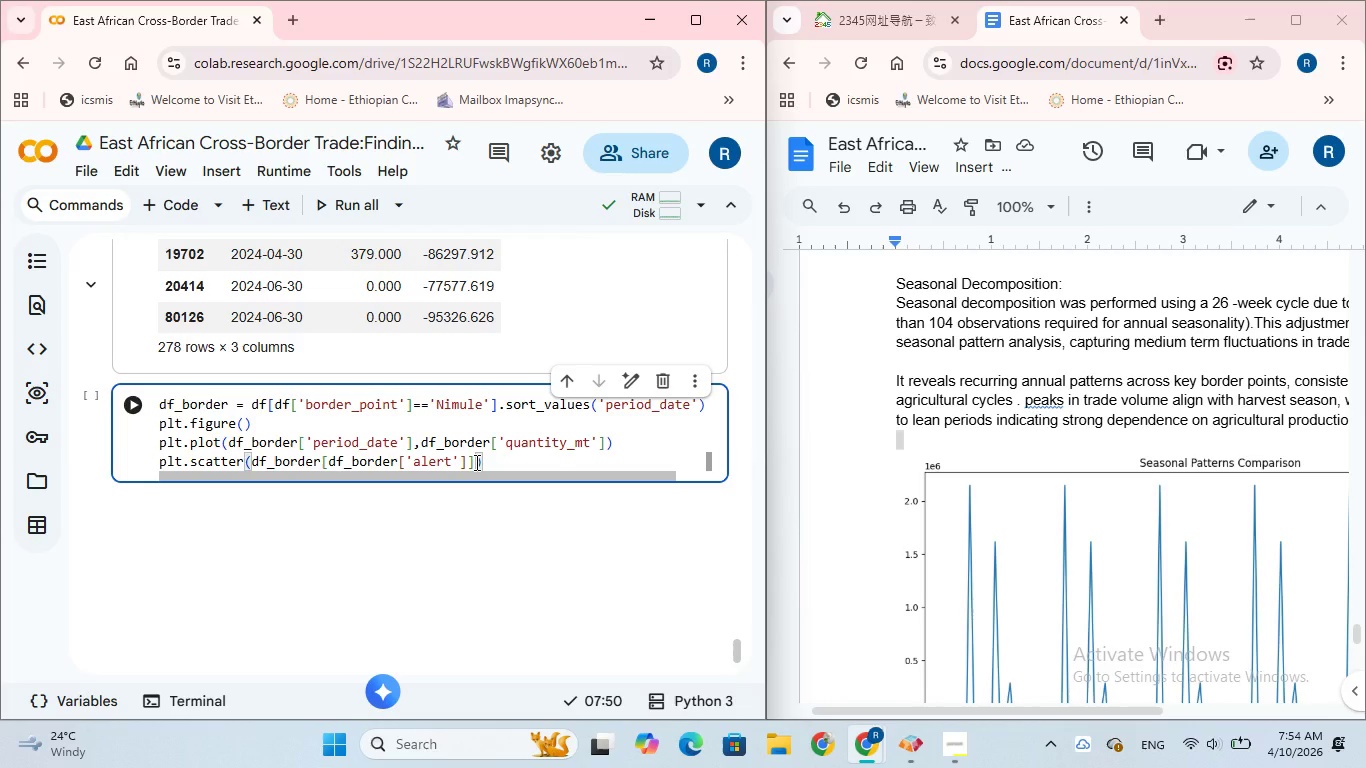 
type([['period_date)
 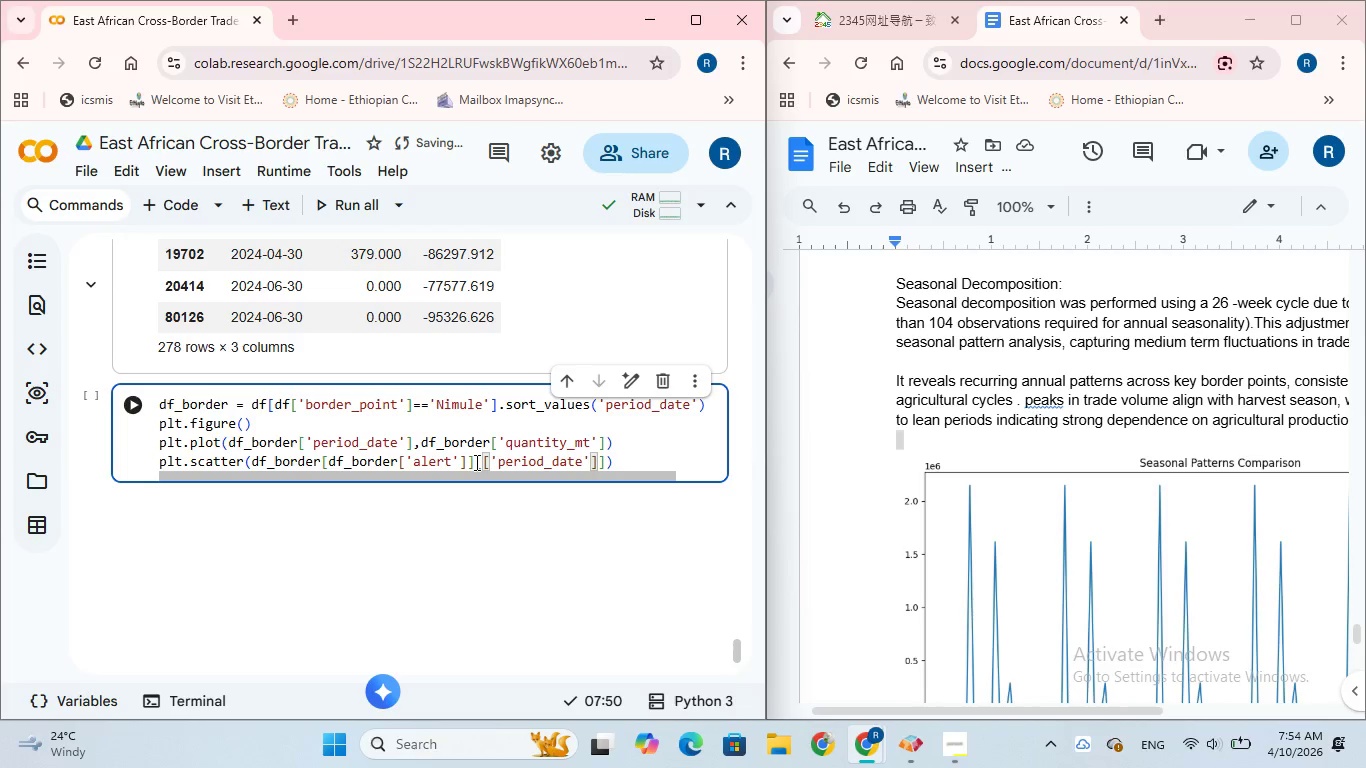 
wait(12.73)
 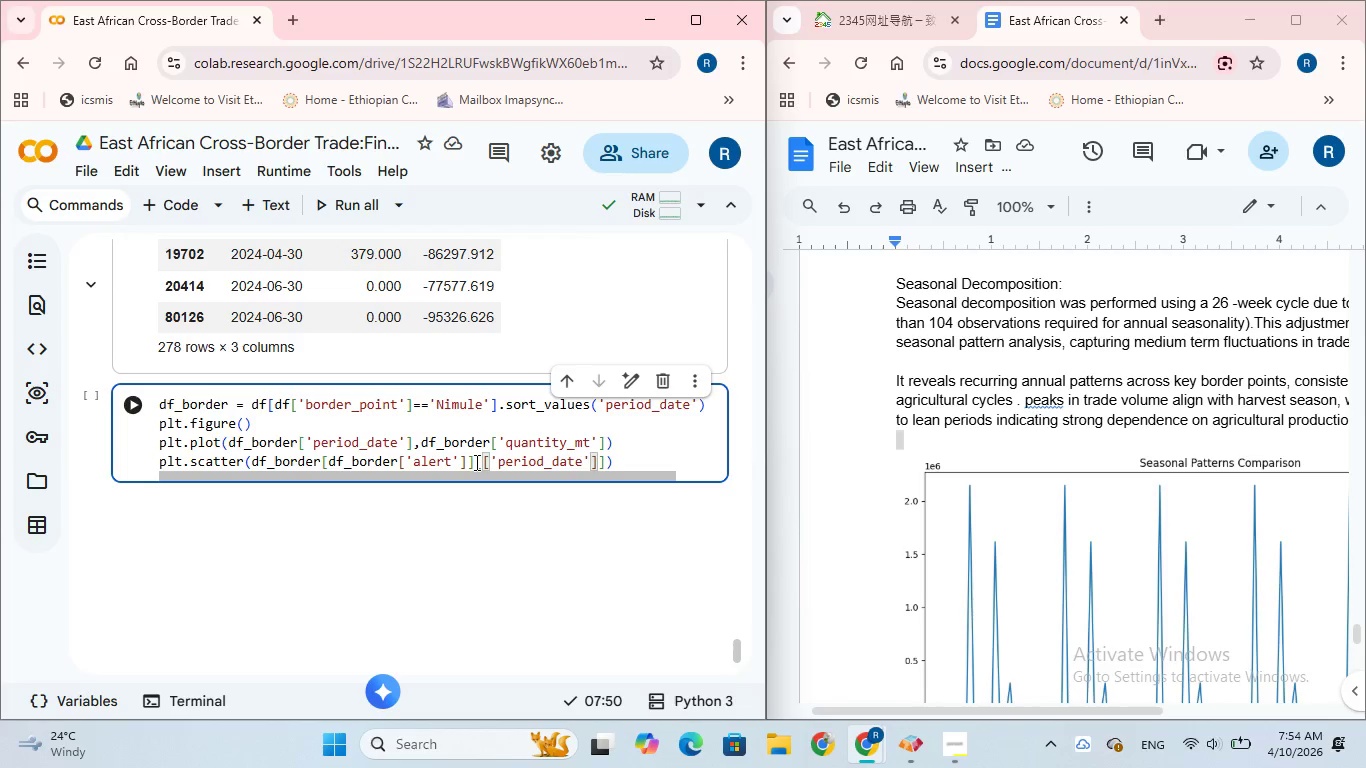 
left_click([481, 462])
 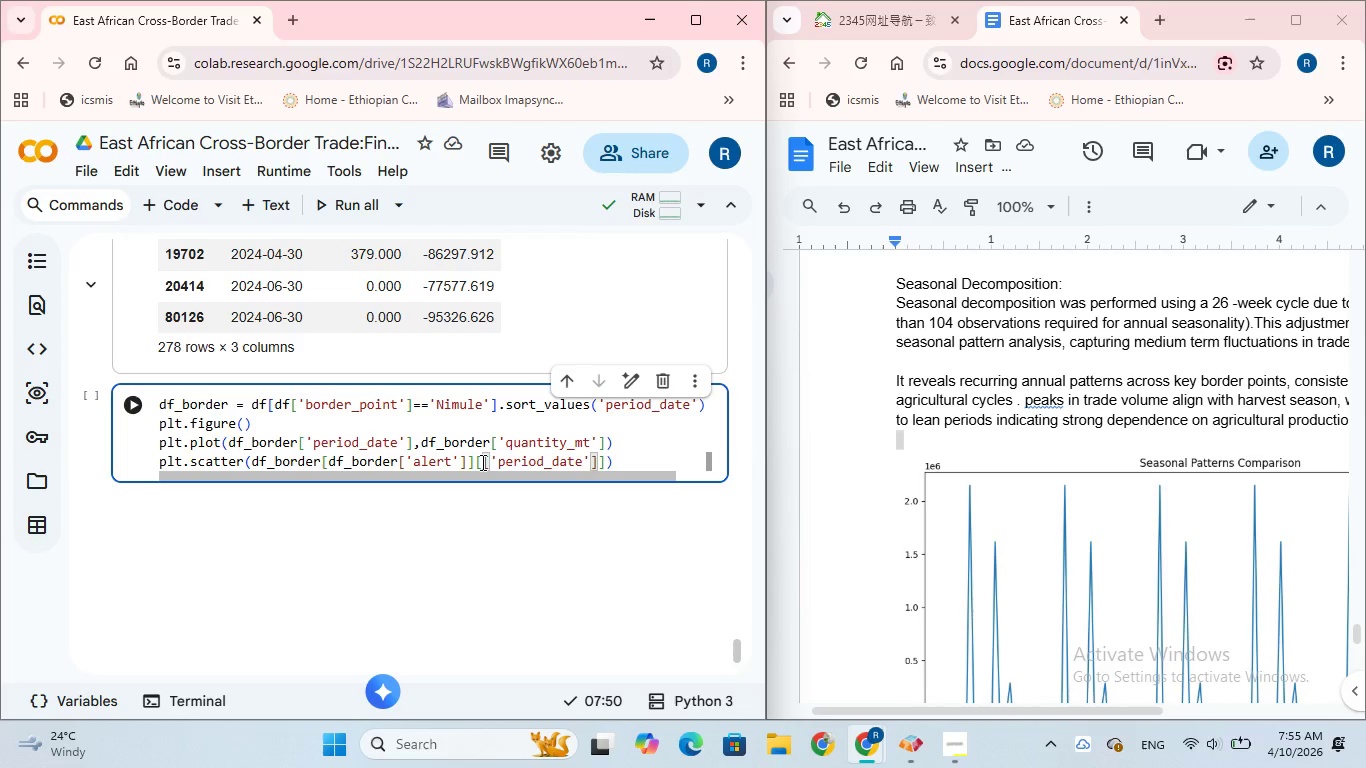 
key(Backspace)
 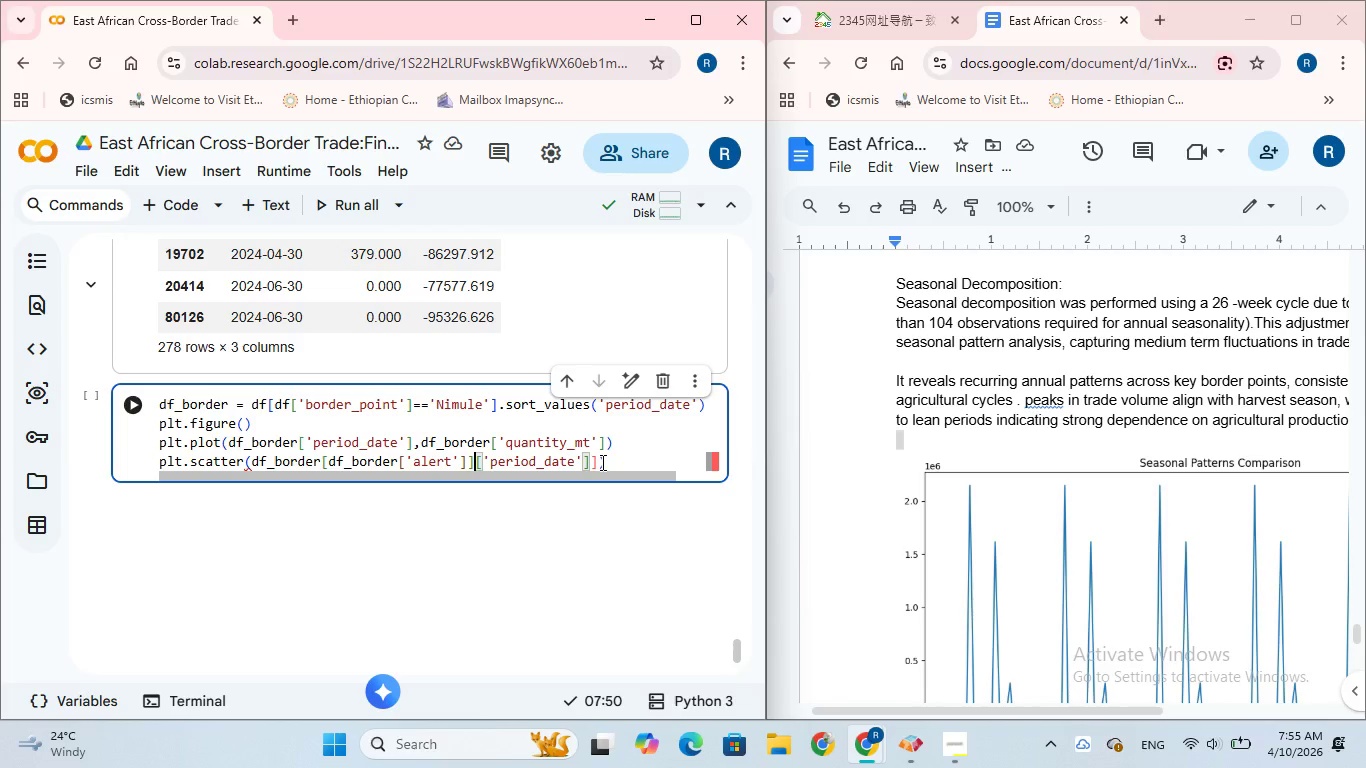 
wait(8.28)
 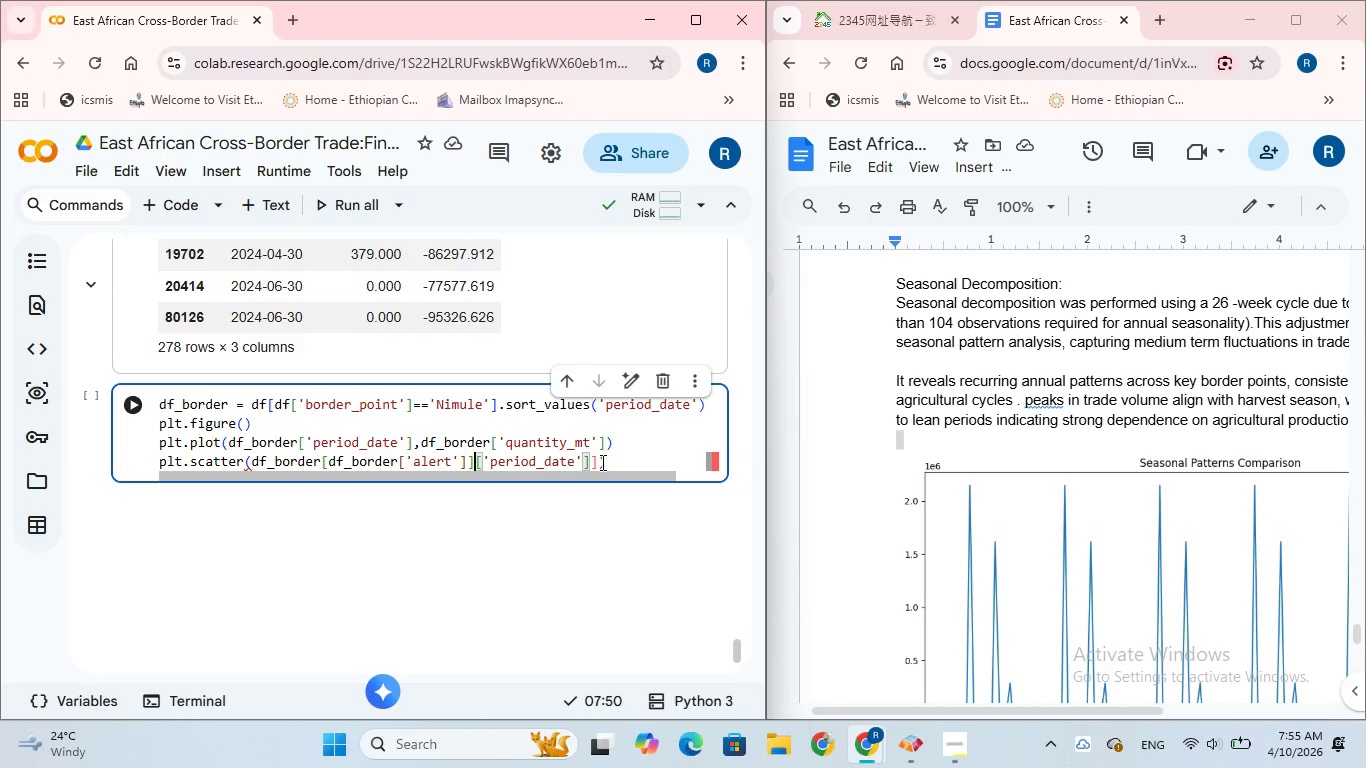 
left_click([589, 462])
 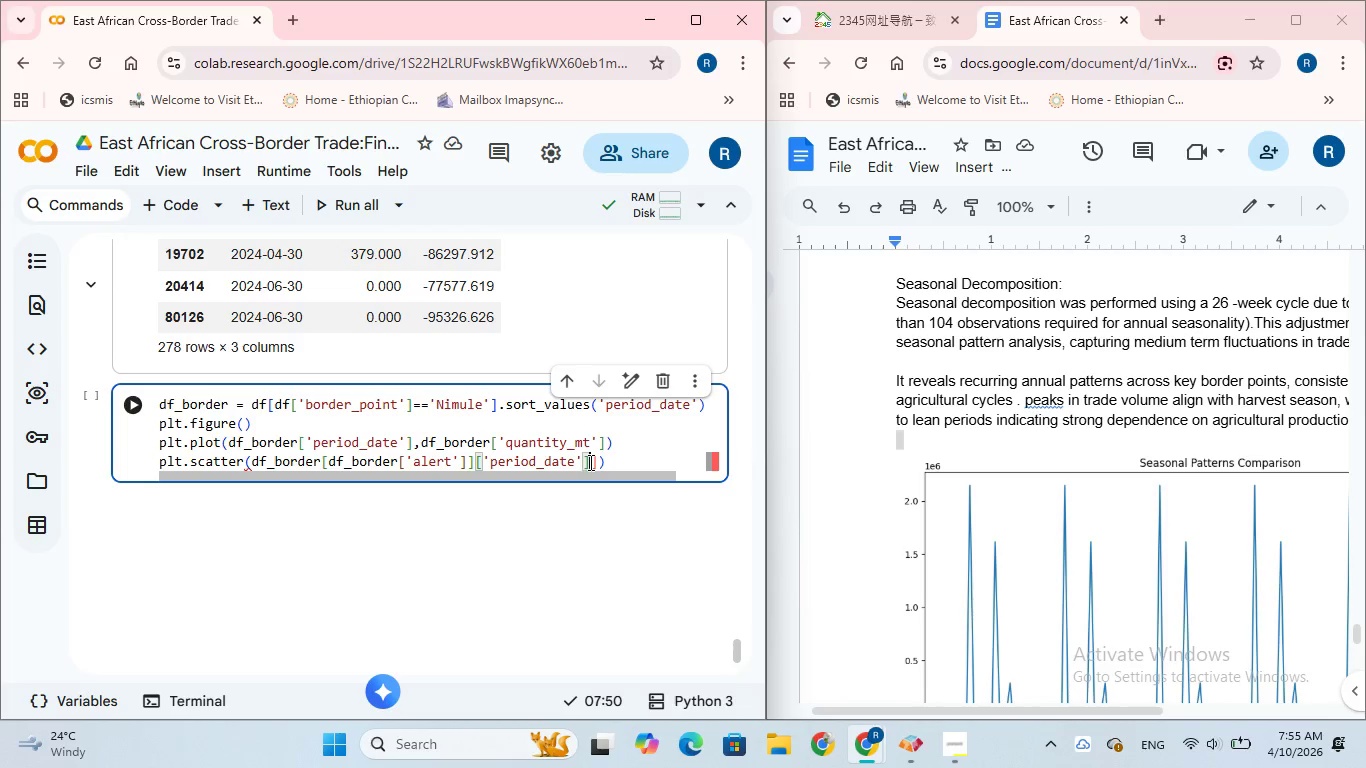 
key(Comma)
 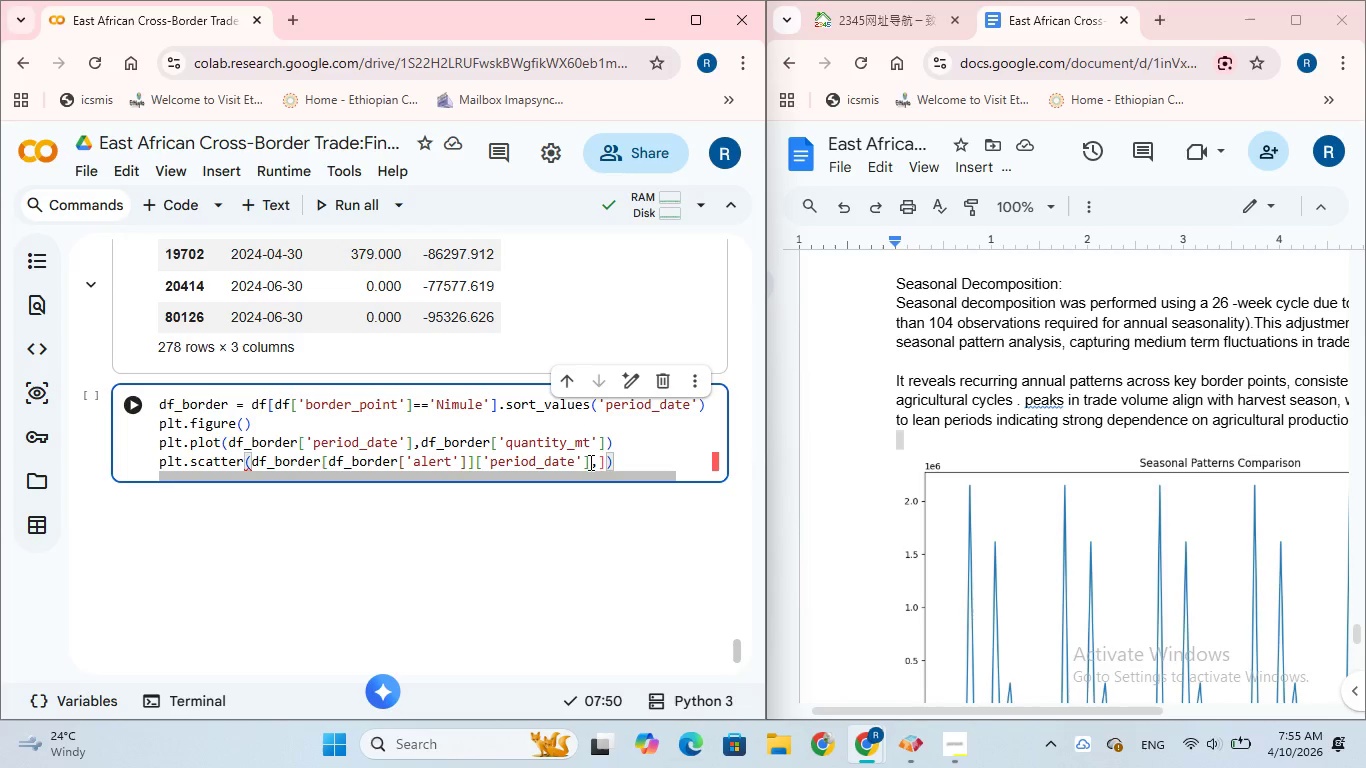 
key(Enter)
 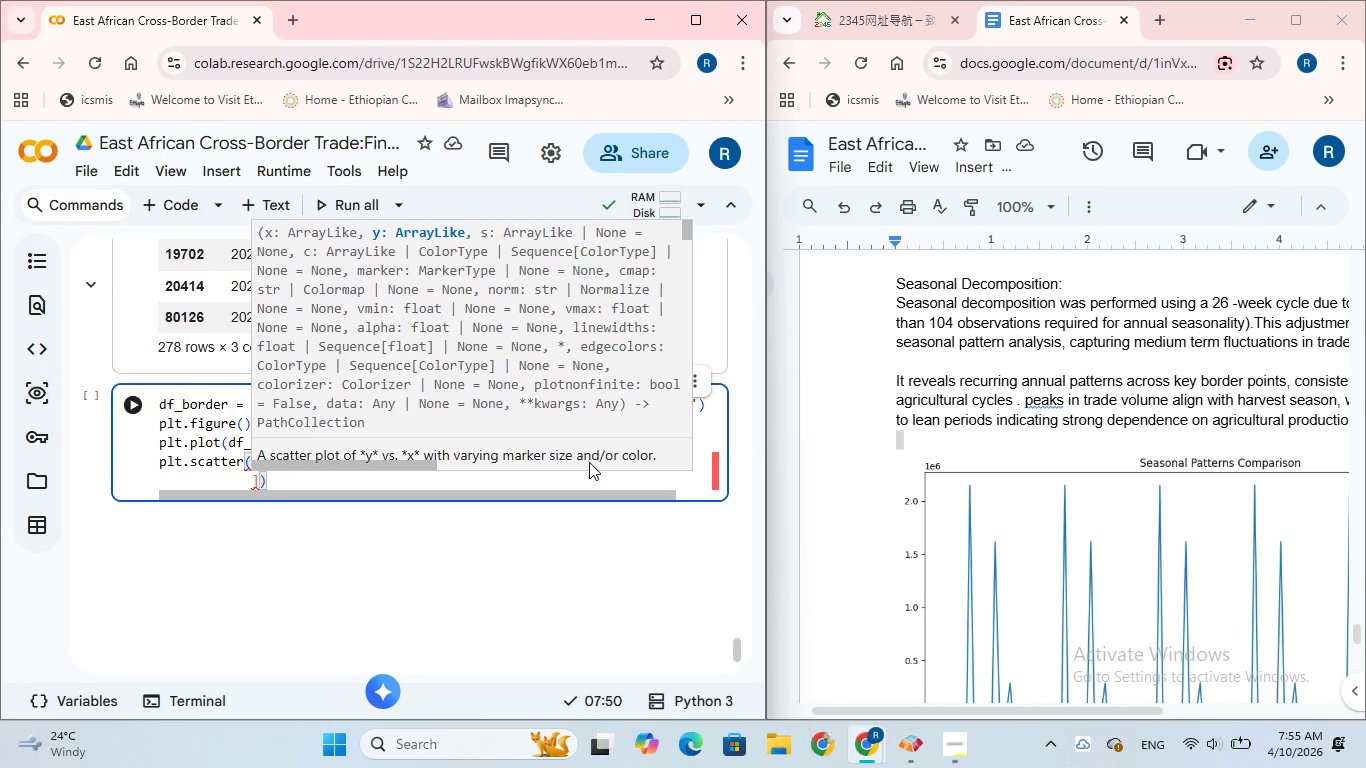 
wait(8.94)
 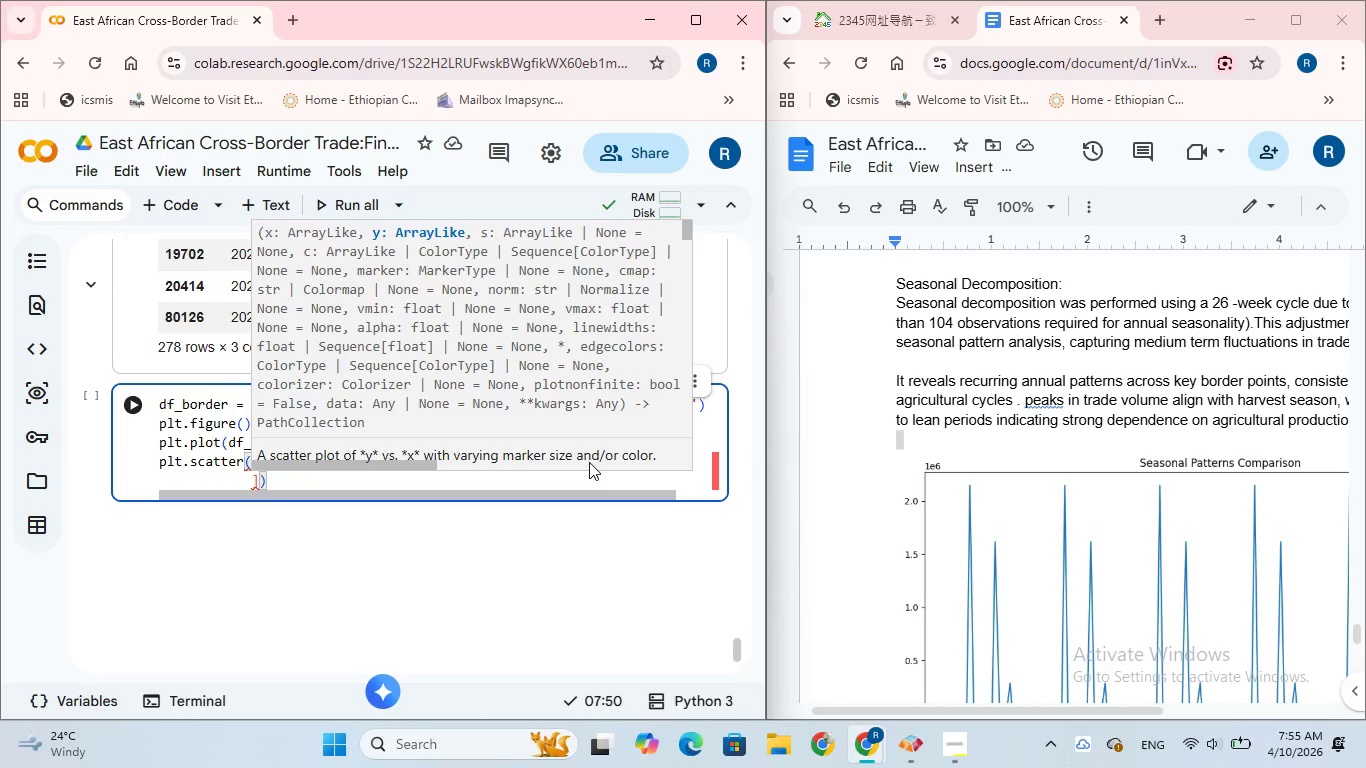 
type(df_bor)
 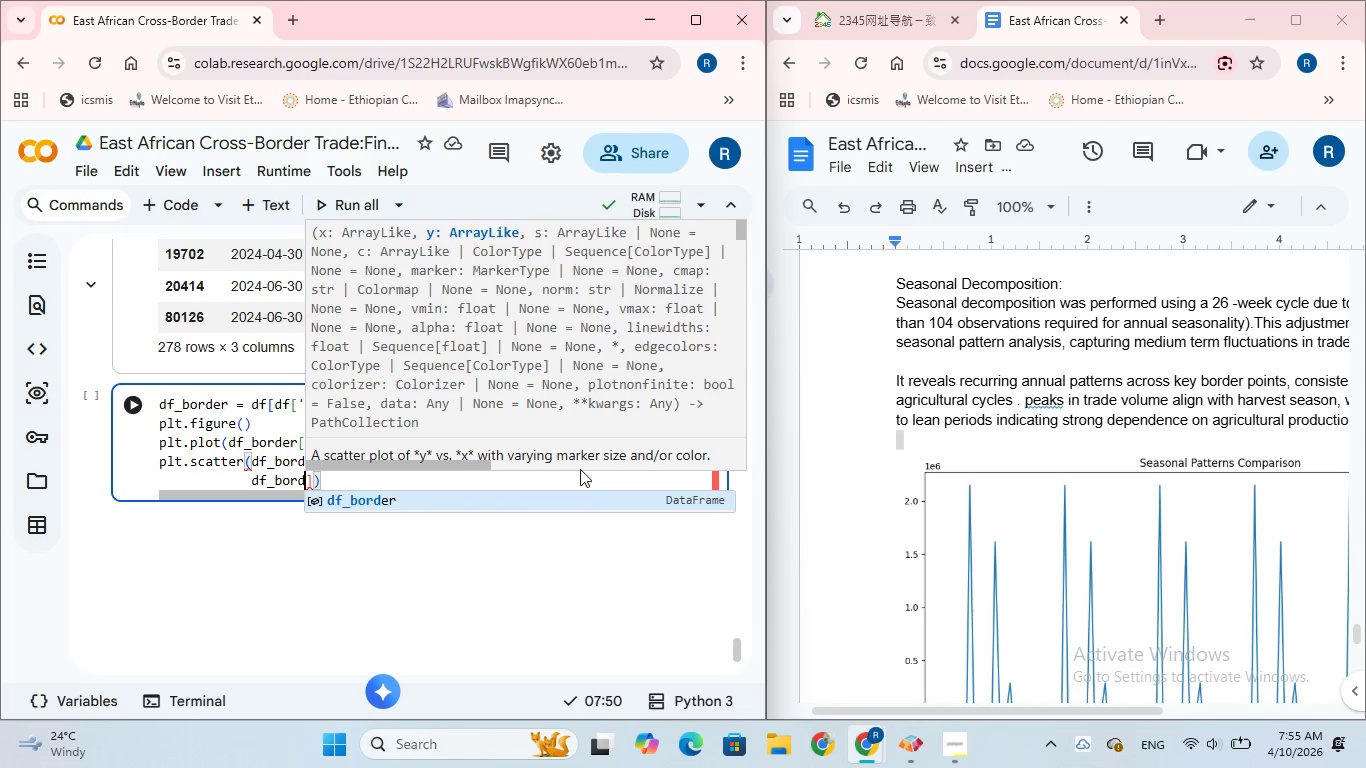 
 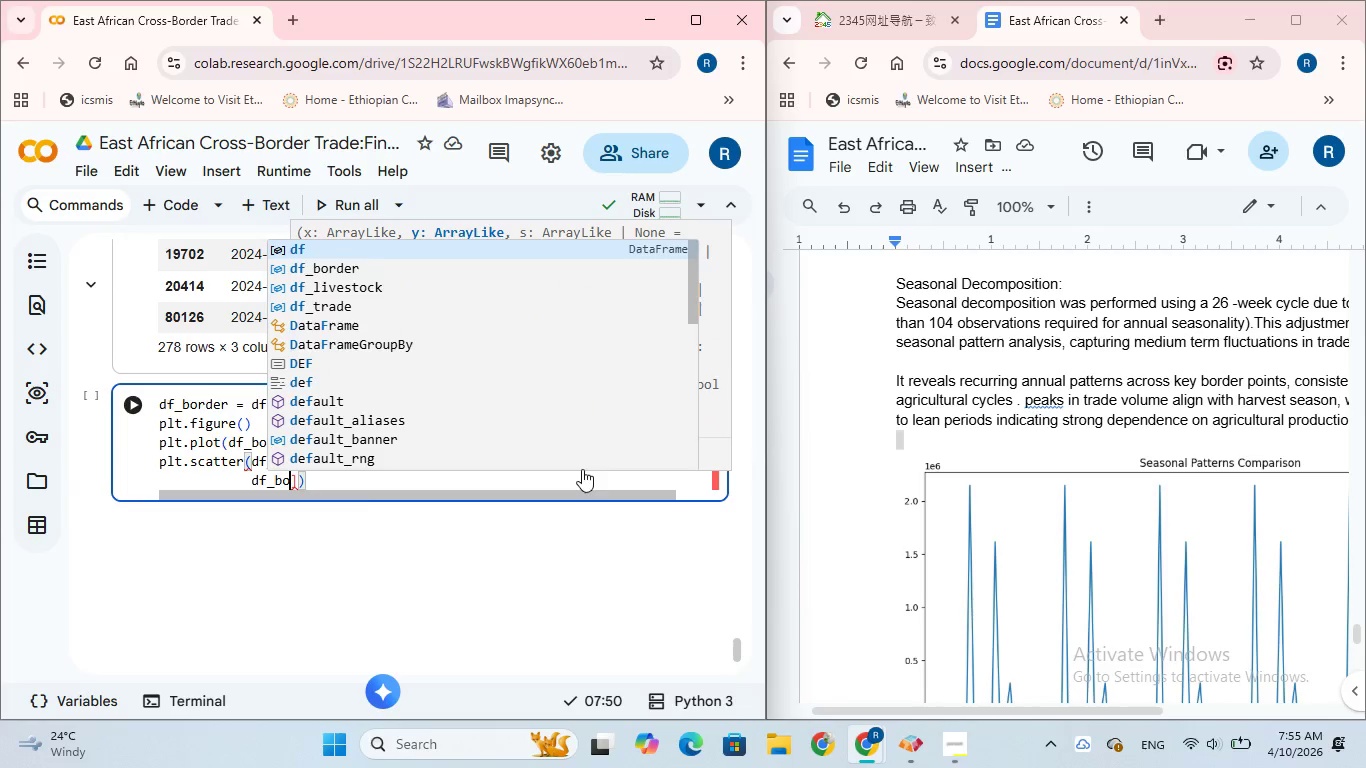 
type(der)
 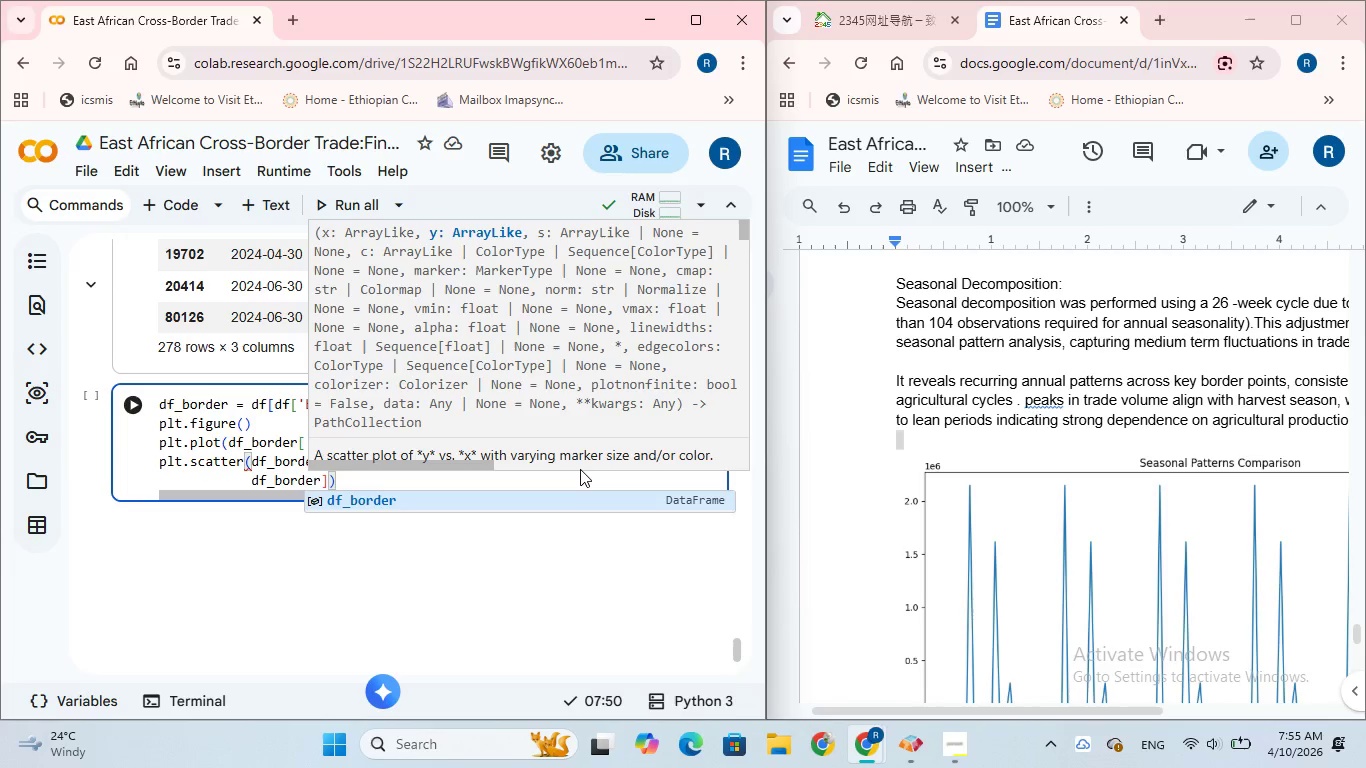 
wait(6.16)
 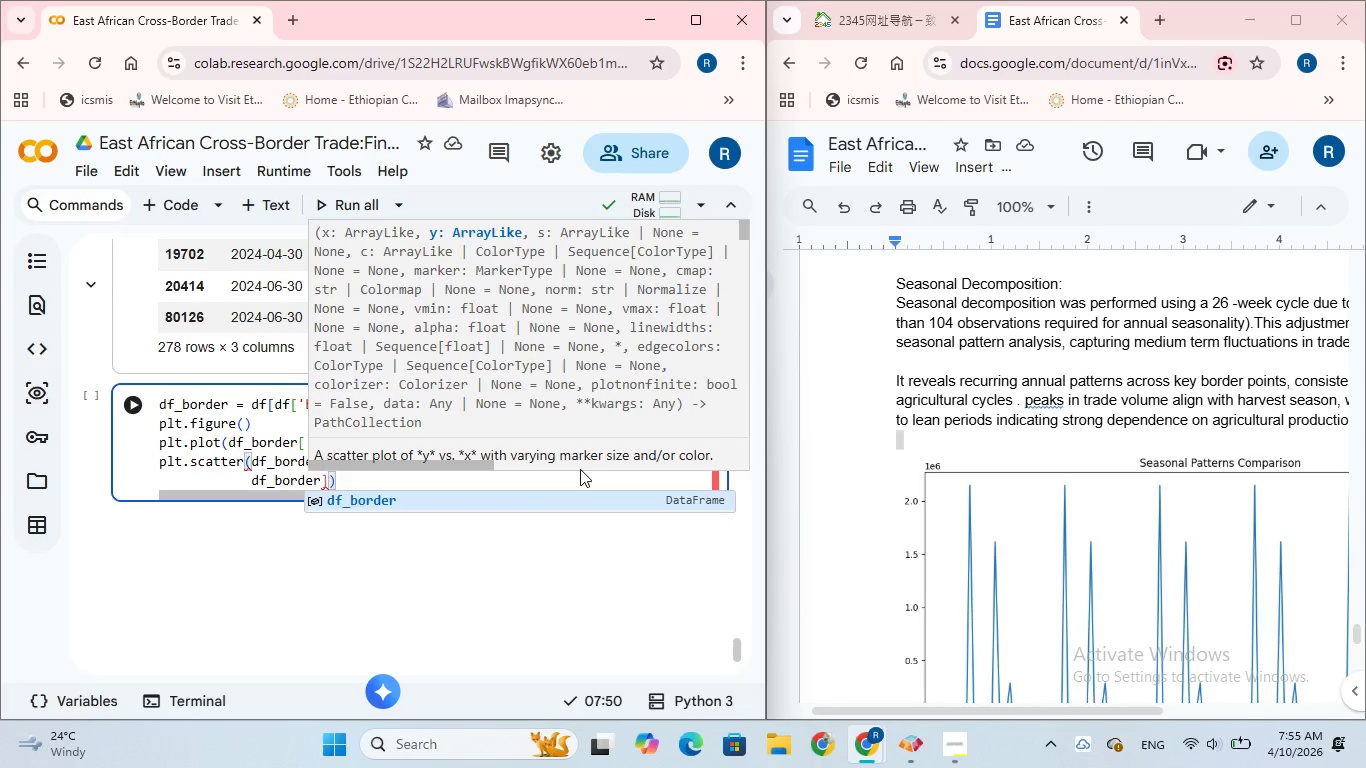 
type([df_border)
 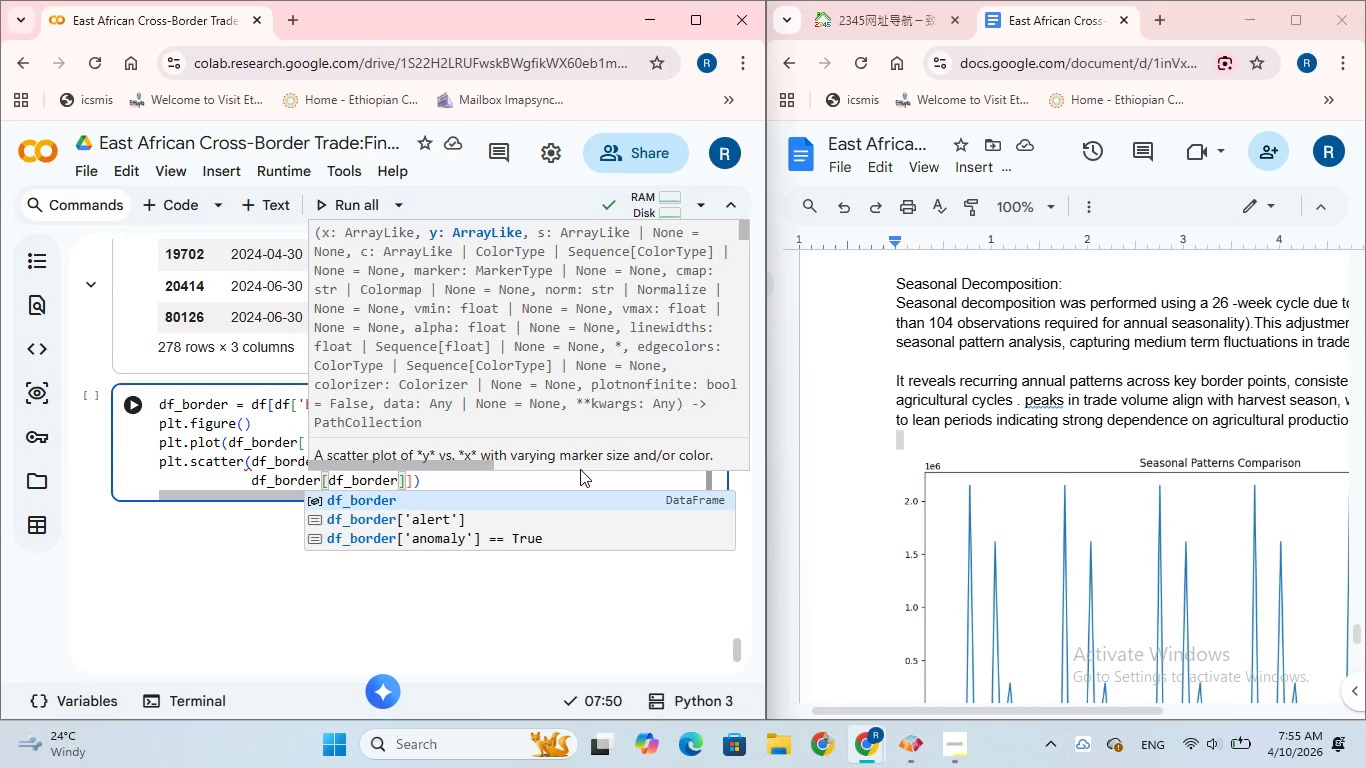 
wait(6.83)
 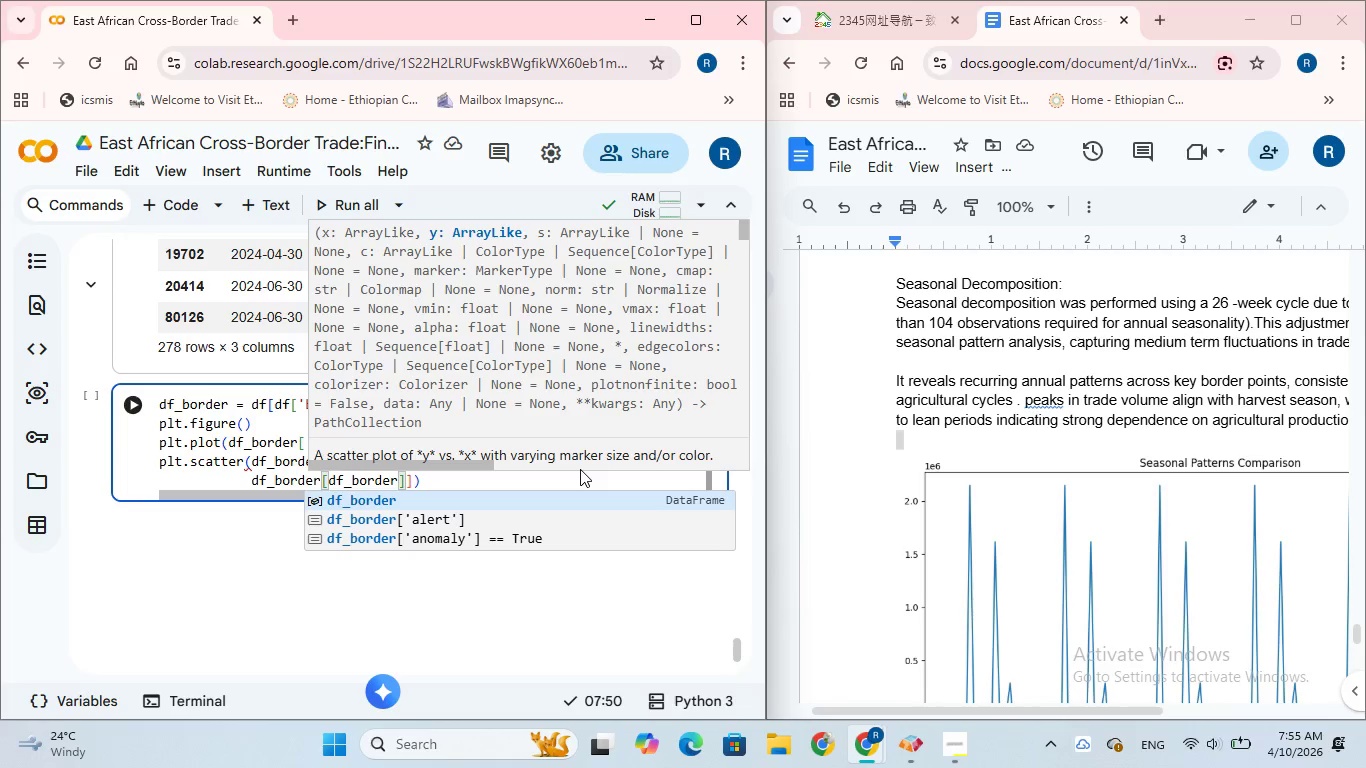 
type(['alert)
 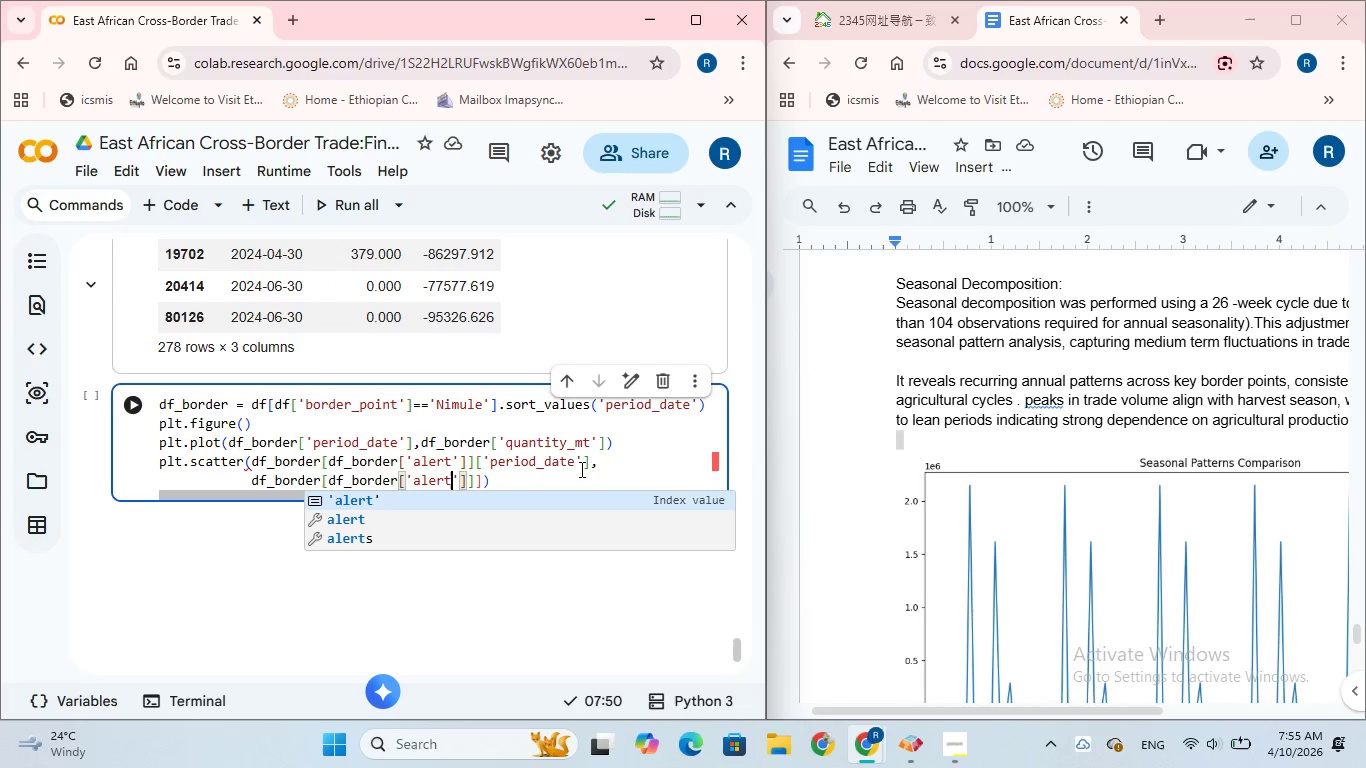 
wait(9.3)
 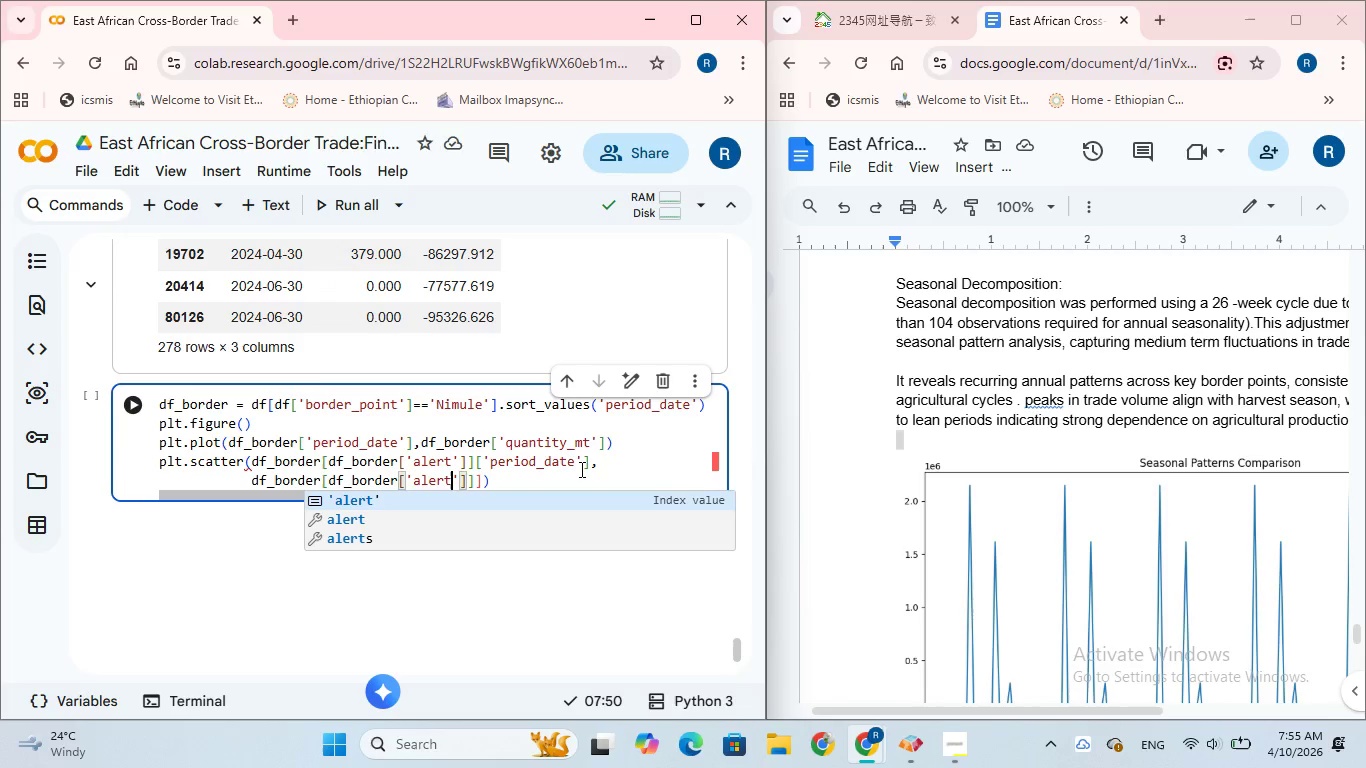 
key(ArrowRight)
 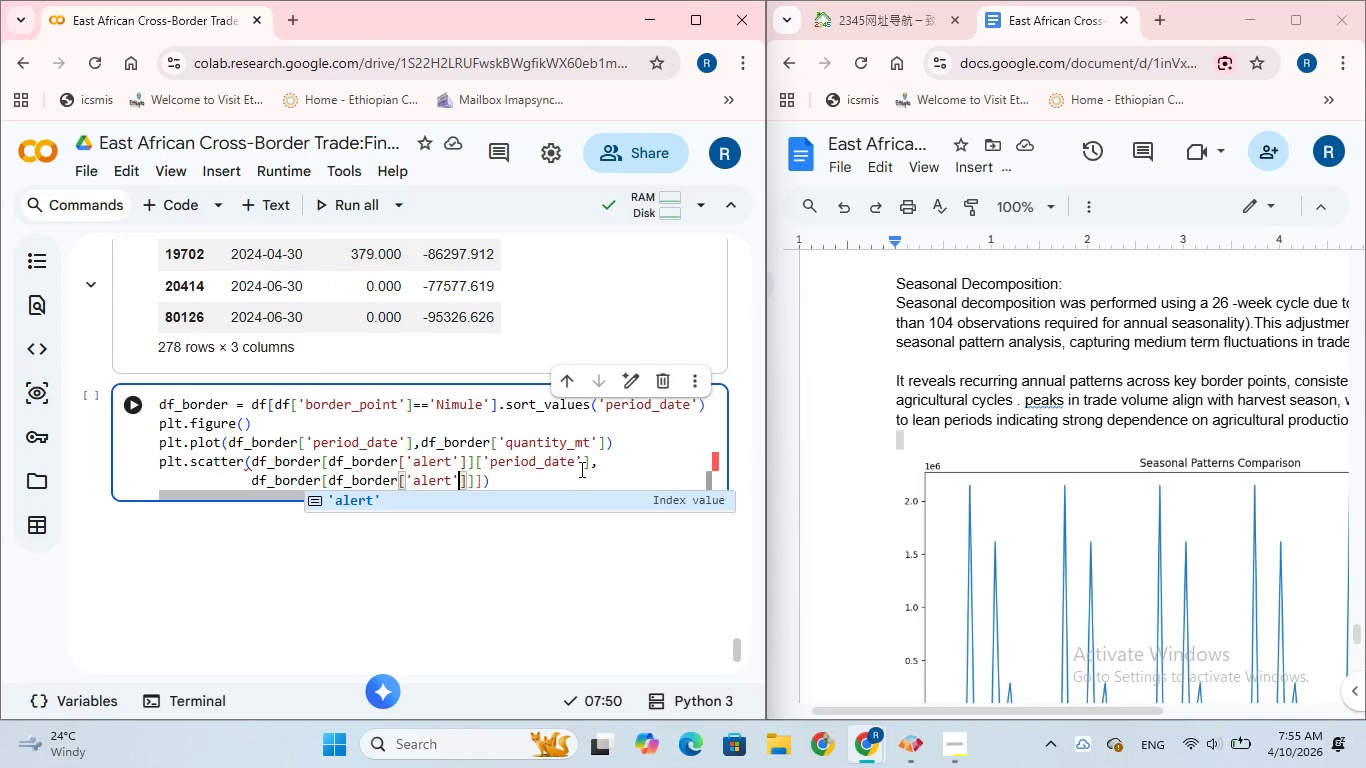 
key(ArrowRight)
 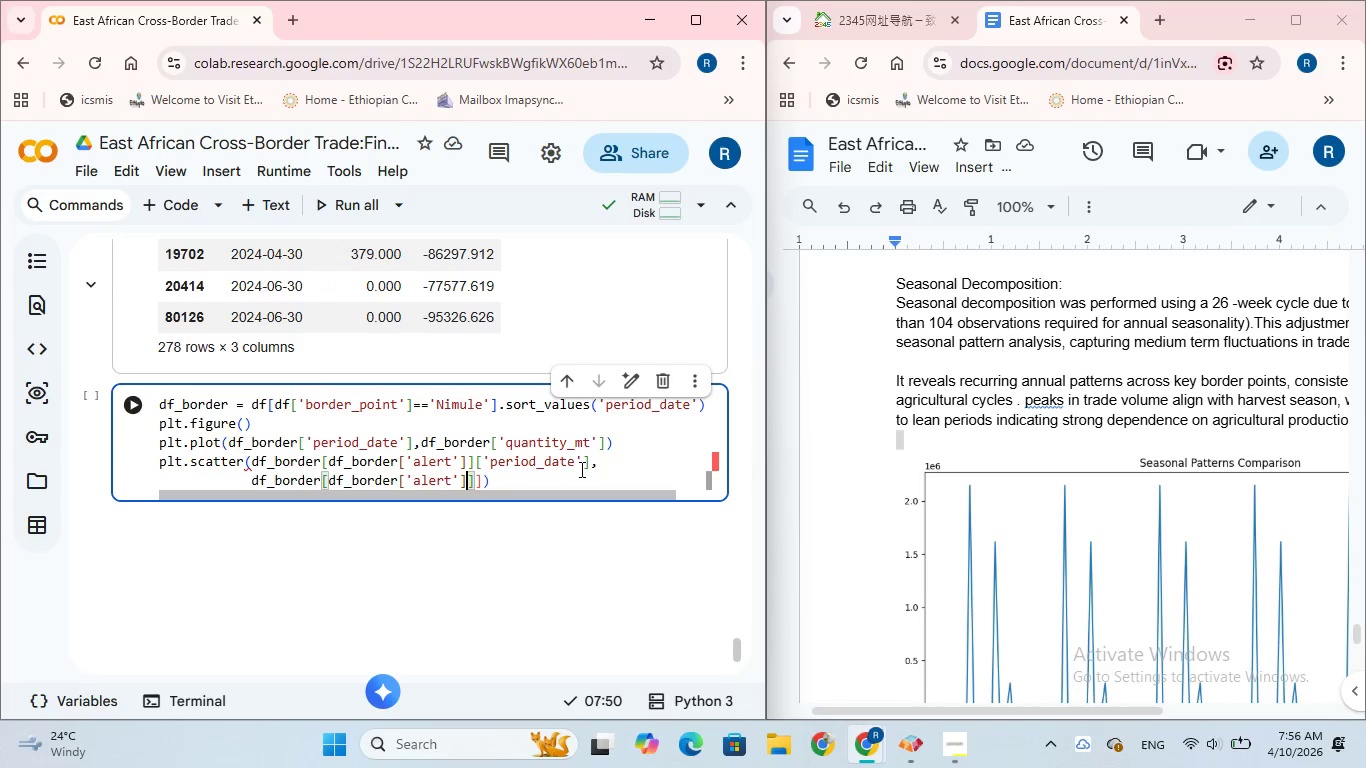 
key(ArrowRight)
 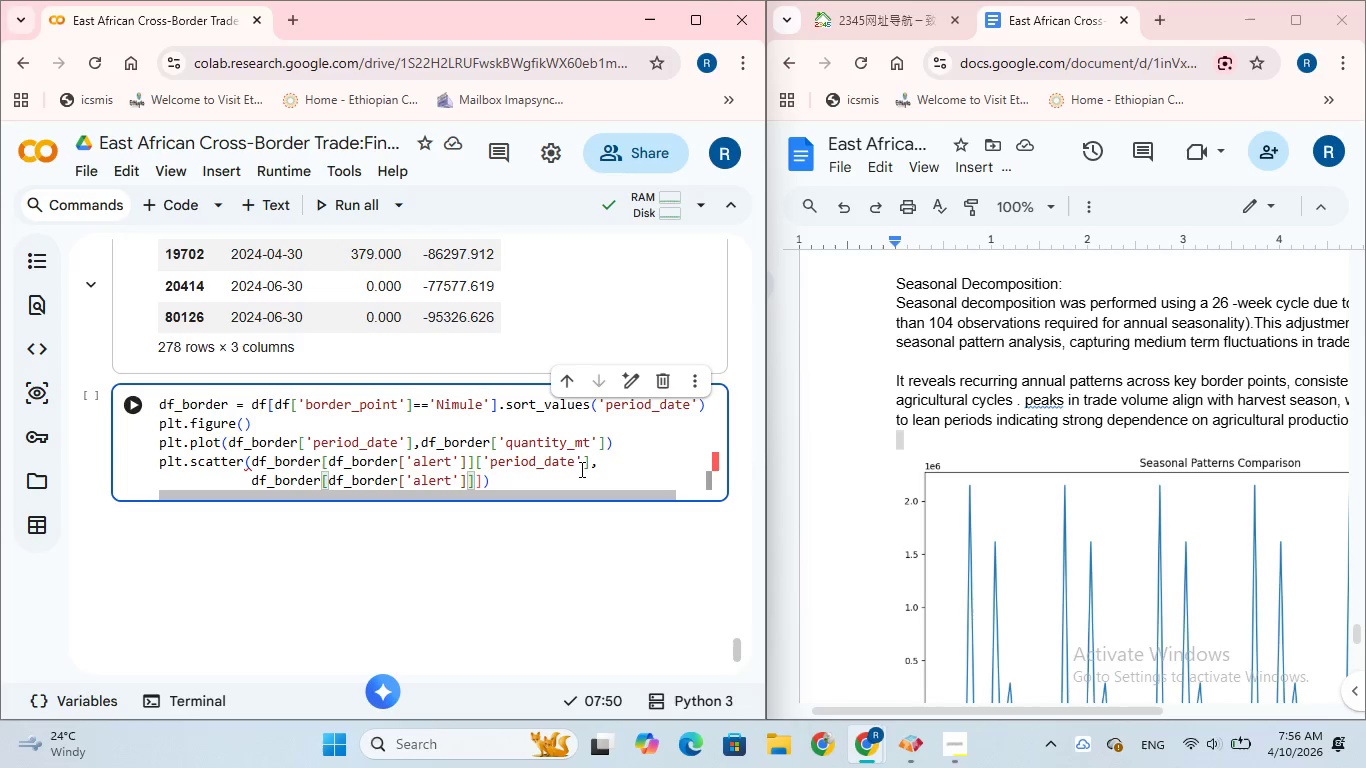 
key(BracketLeft)
 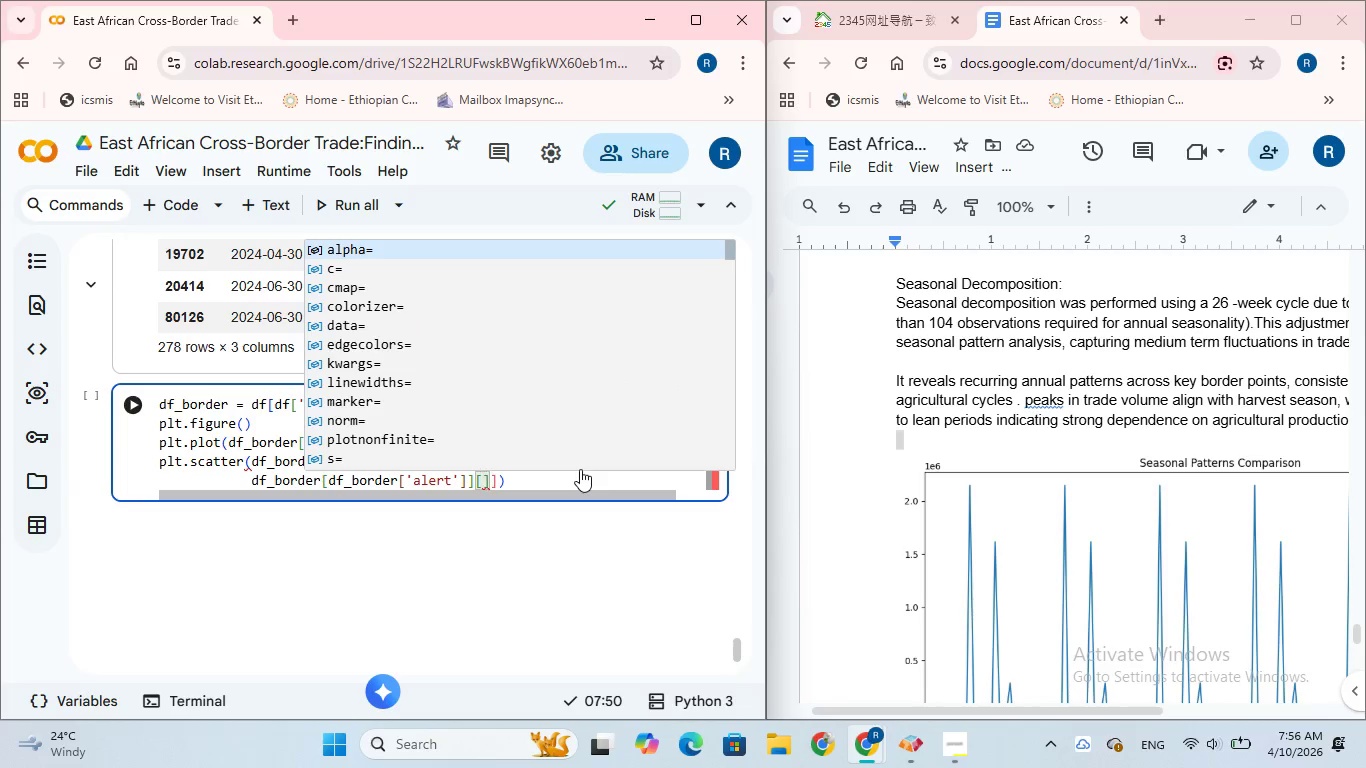 
type('quantity_mt)
 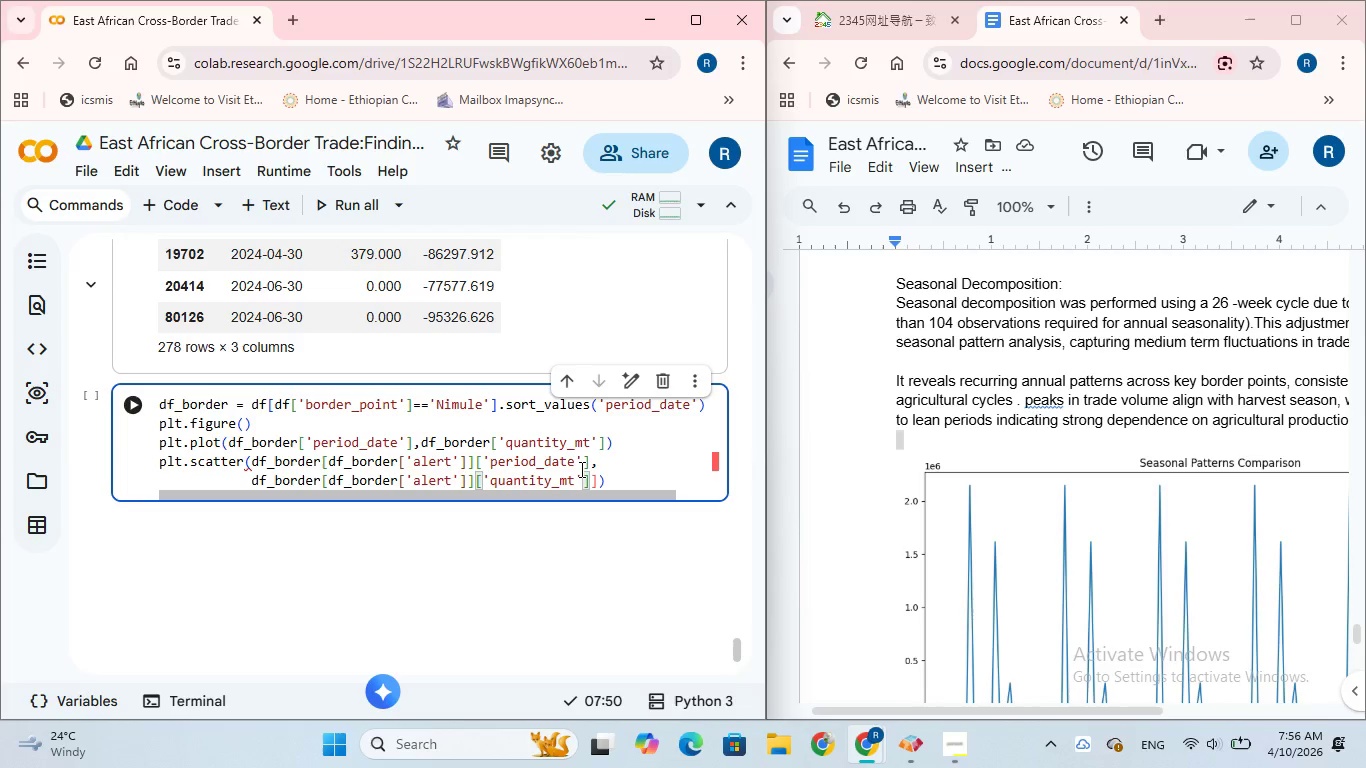 
left_click([597, 481])
 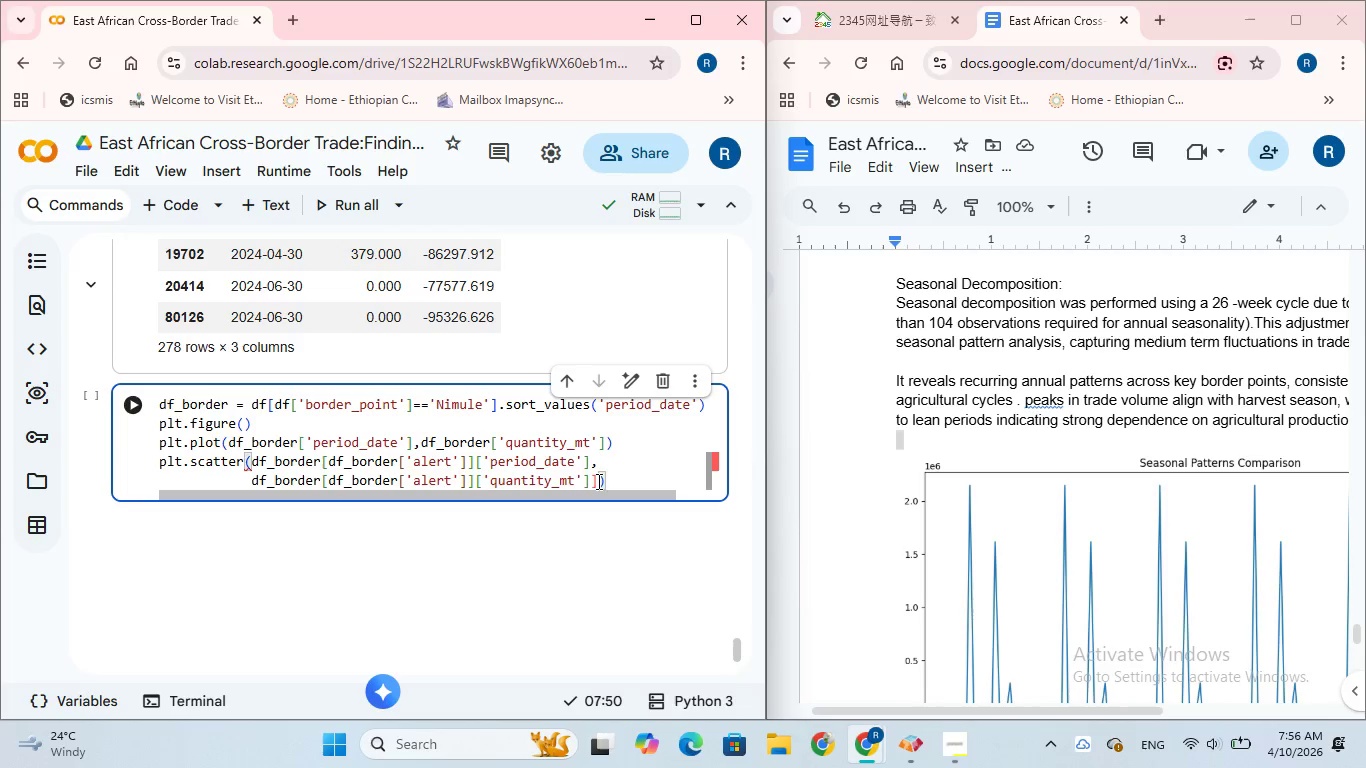 
key(Backspace)
 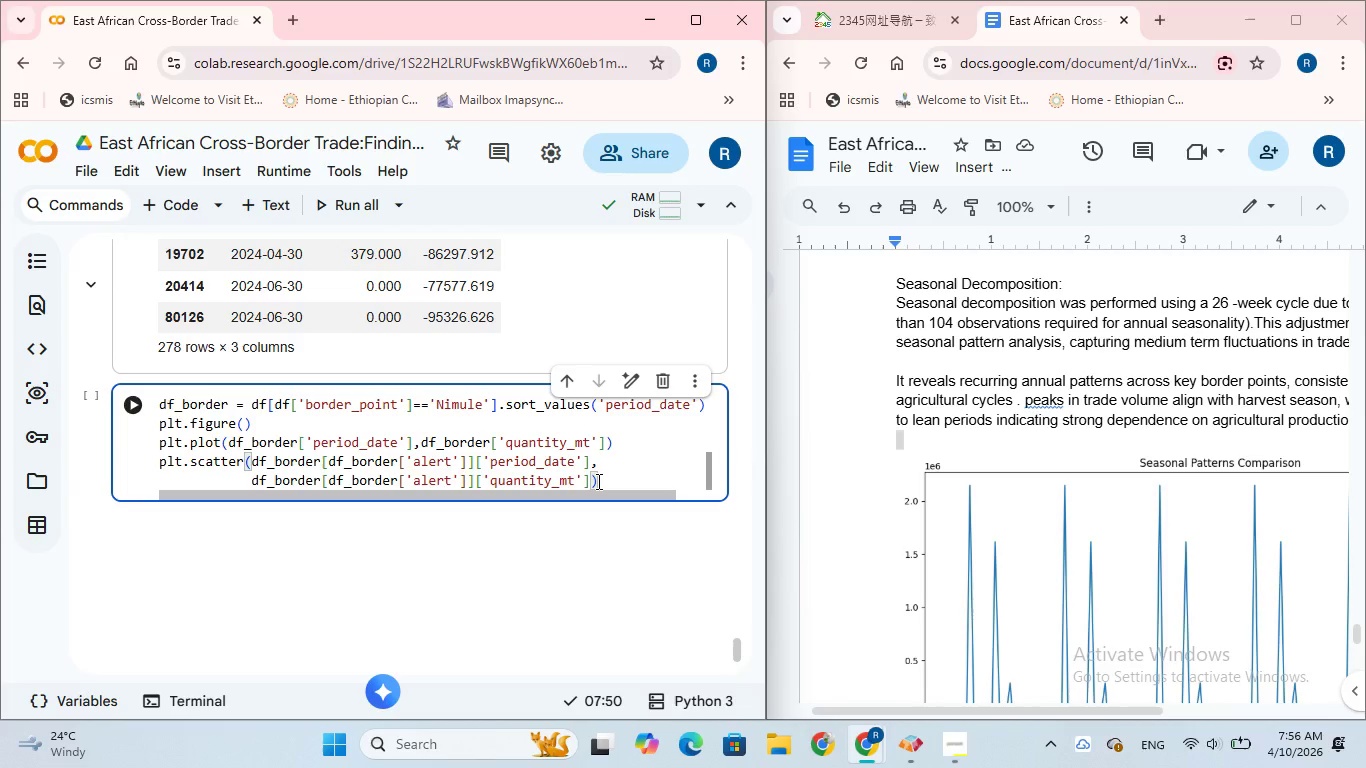 
wait(6.42)
 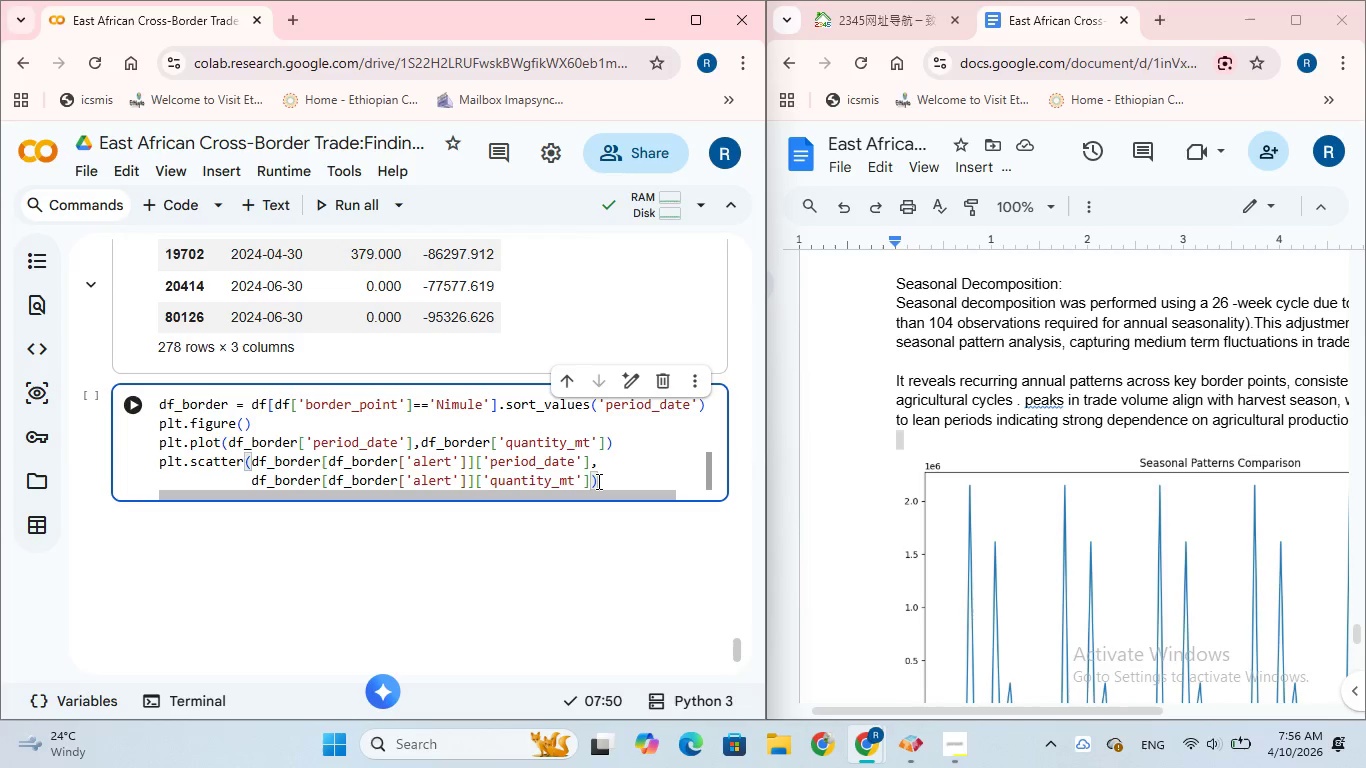 
left_click([617, 478])
 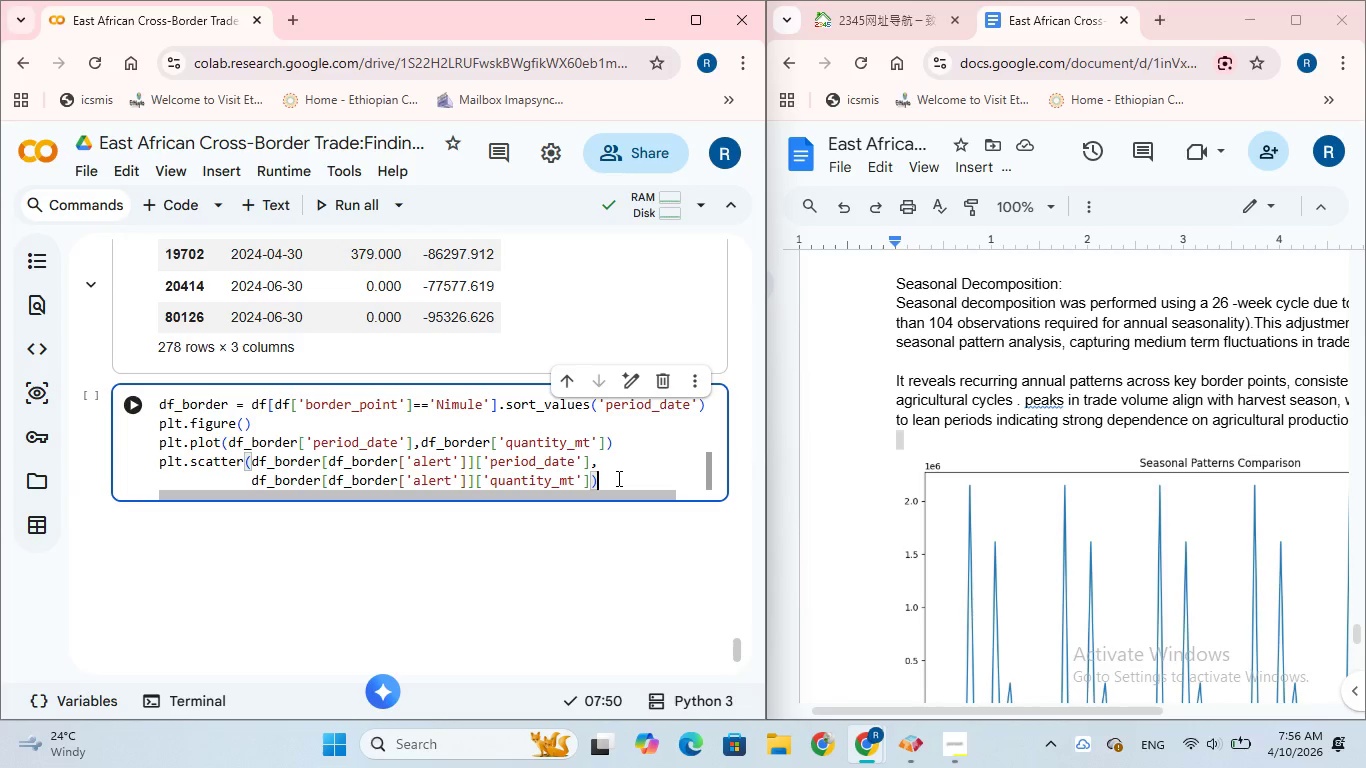 
key(Enter)
 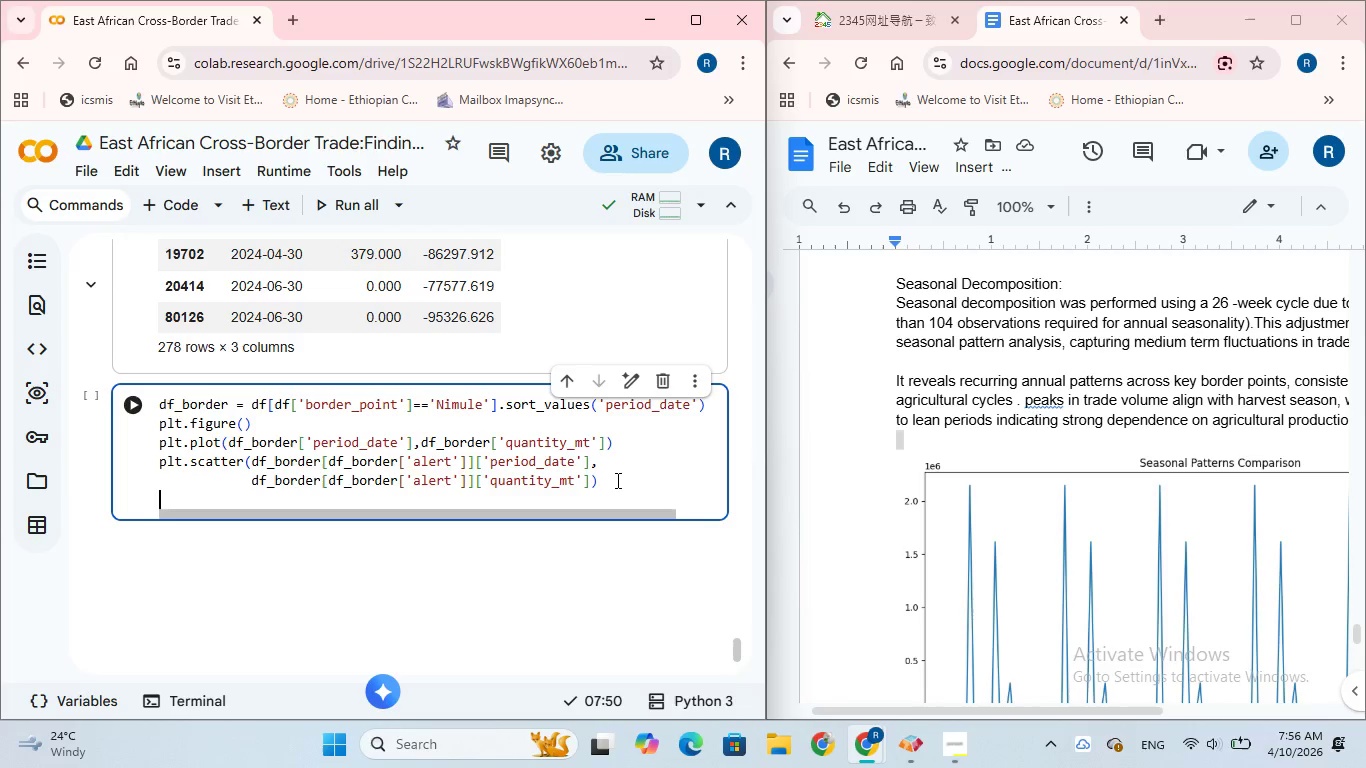 
type(plt.title('Trade Volume with Alert)
 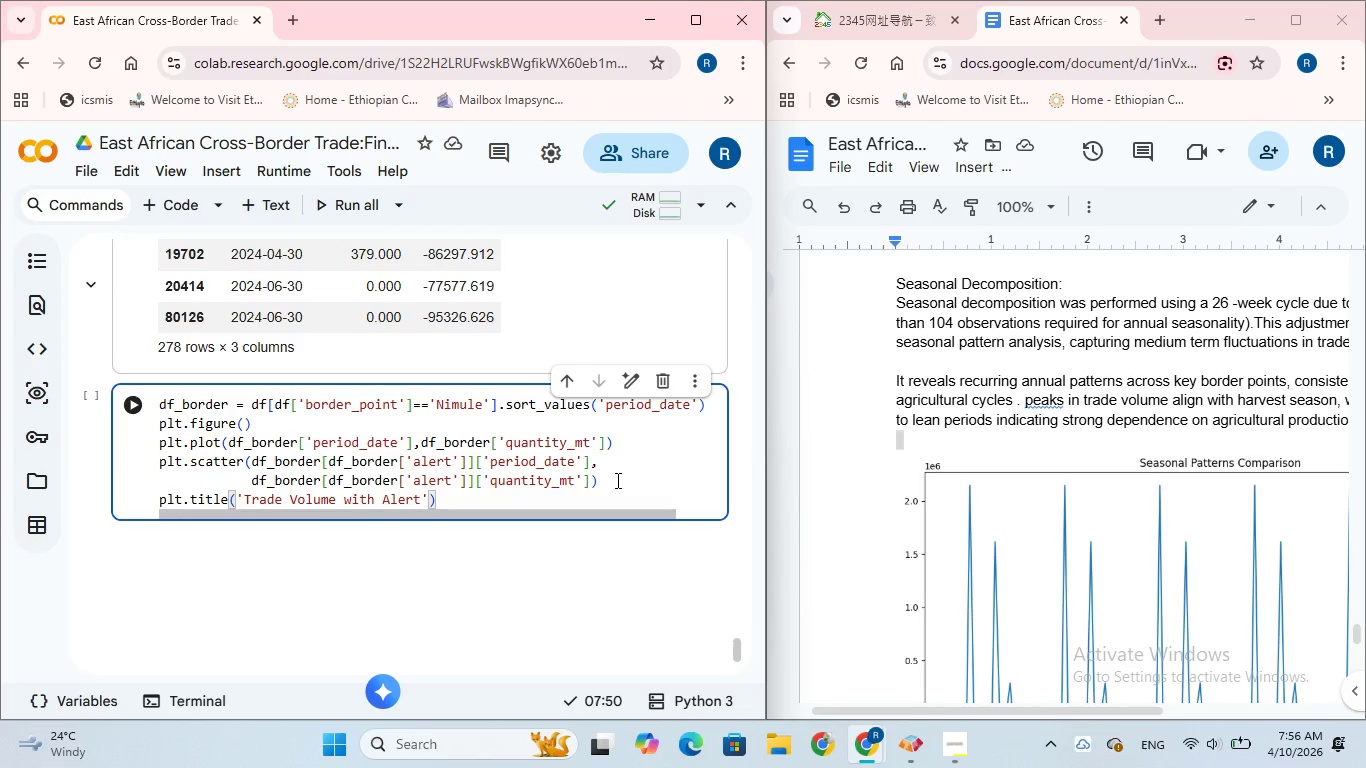 
type(s-Nimule)
 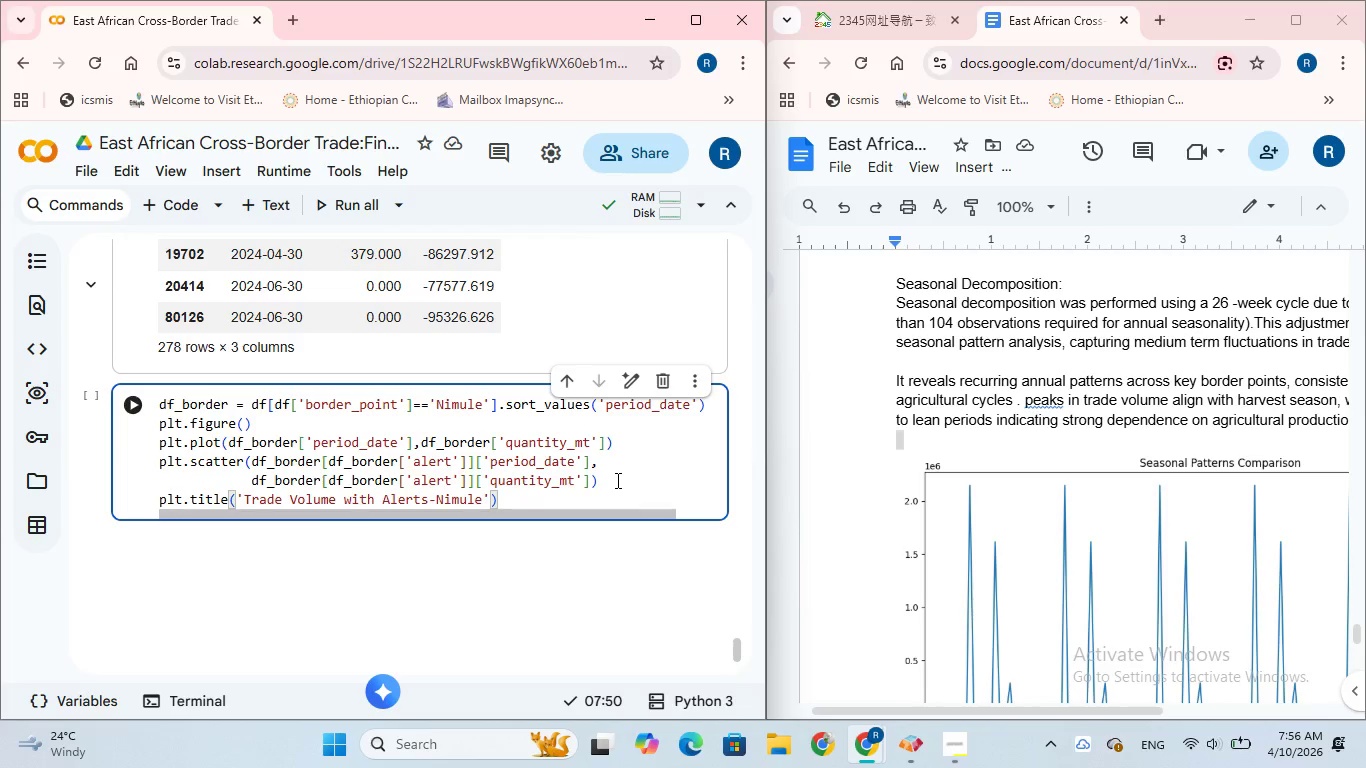 
left_click([547, 495])
 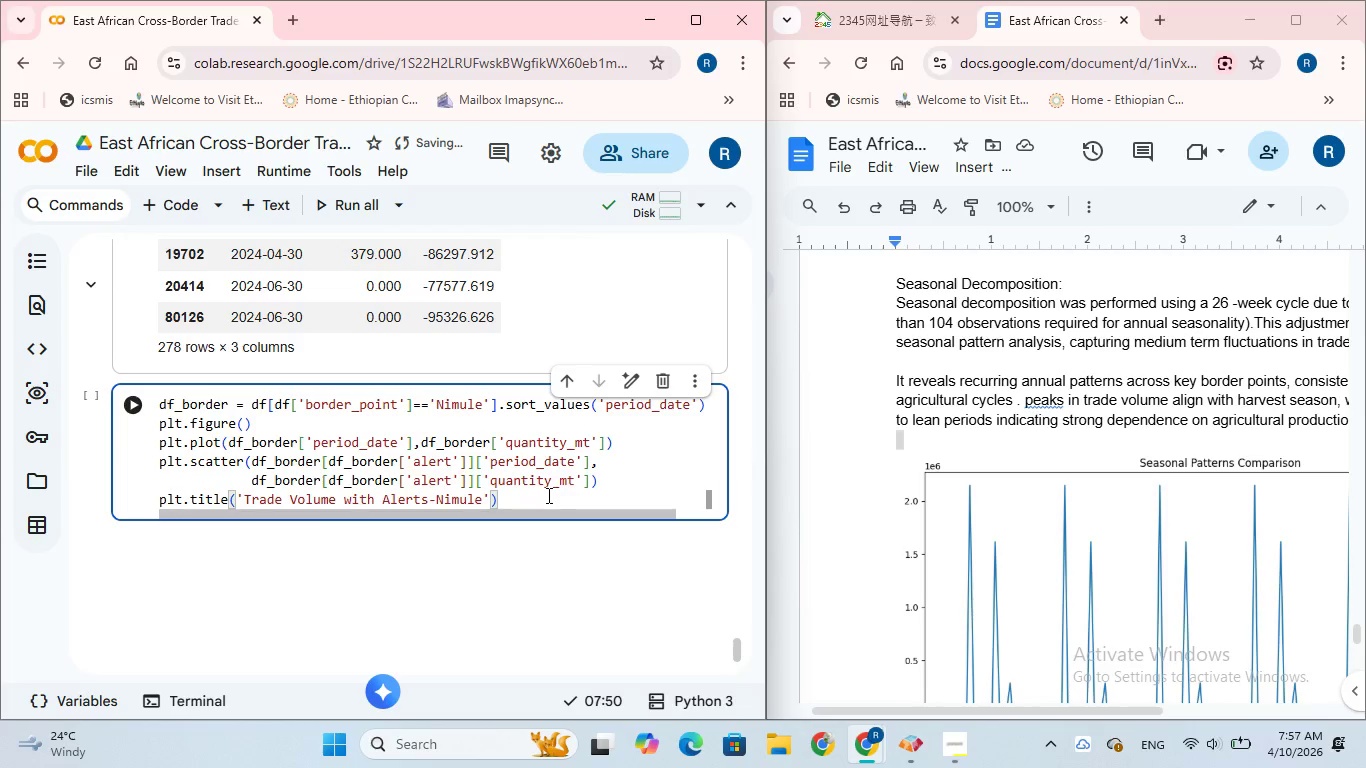 
key(Enter)
 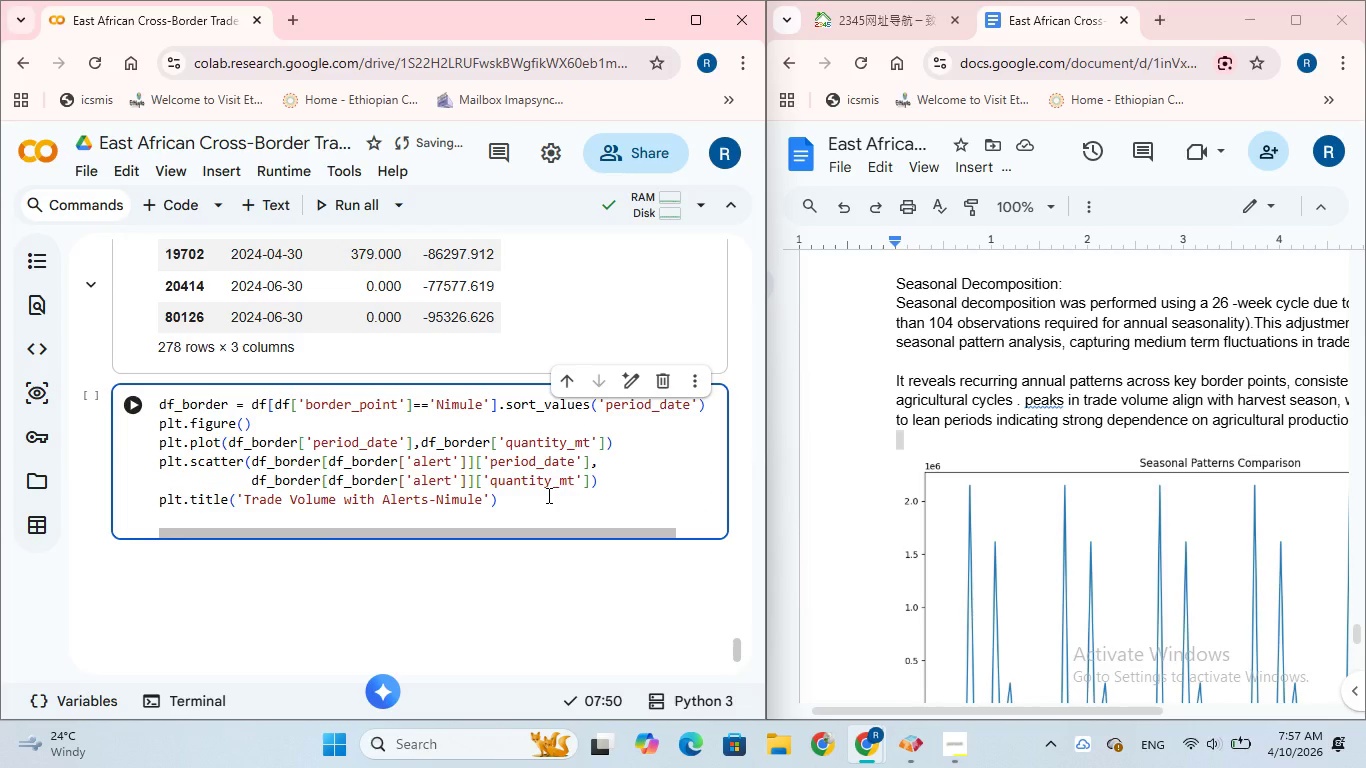 
type(plt.c)
key(Backspace)
type(xlabel)
 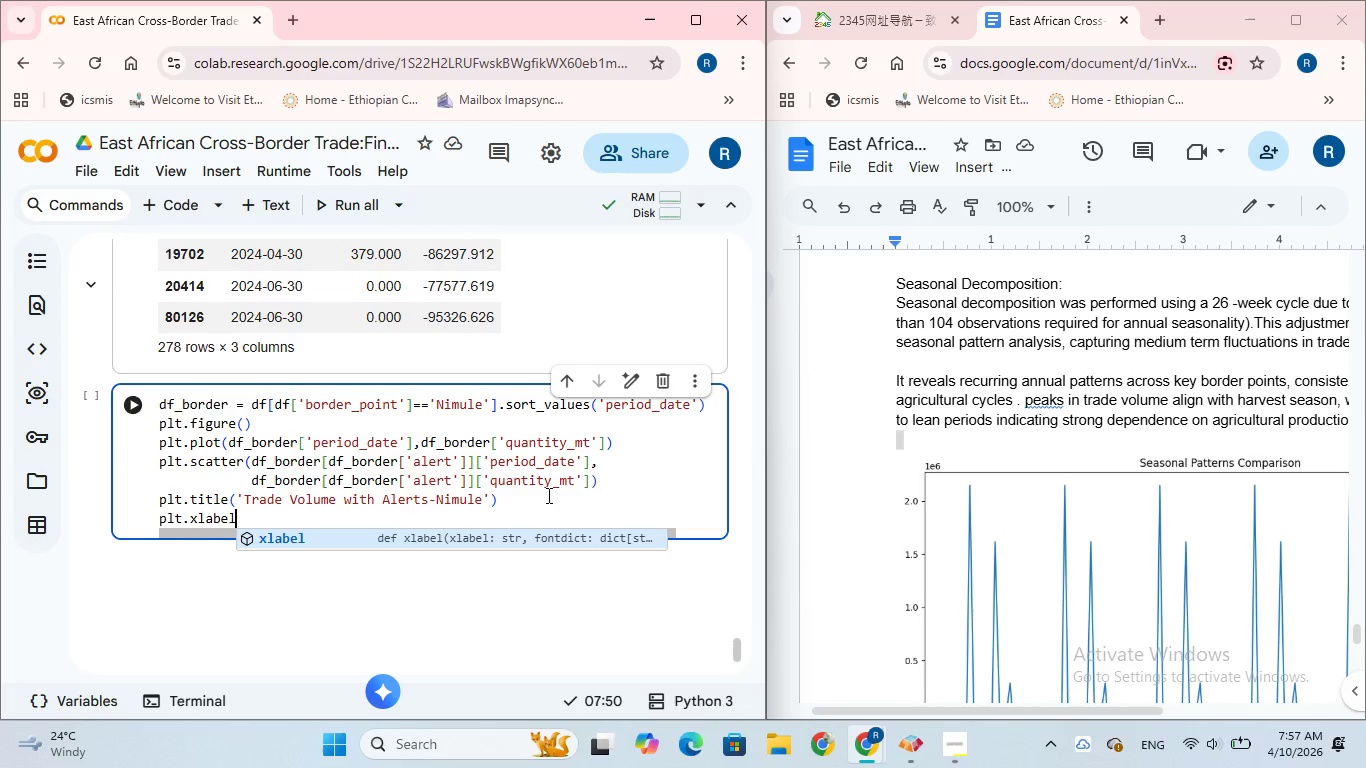 
type(('Dte)
 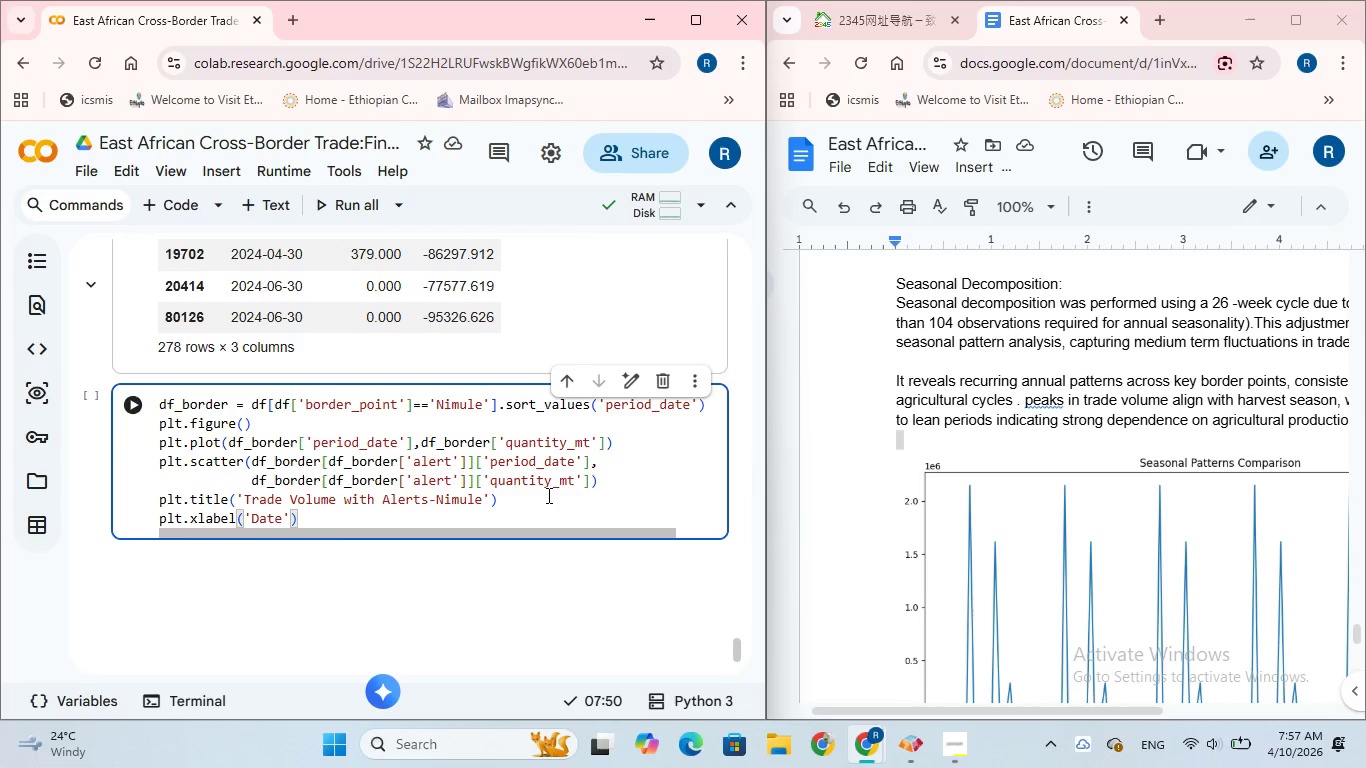 
hold_key(key=A, duration=0.38)
 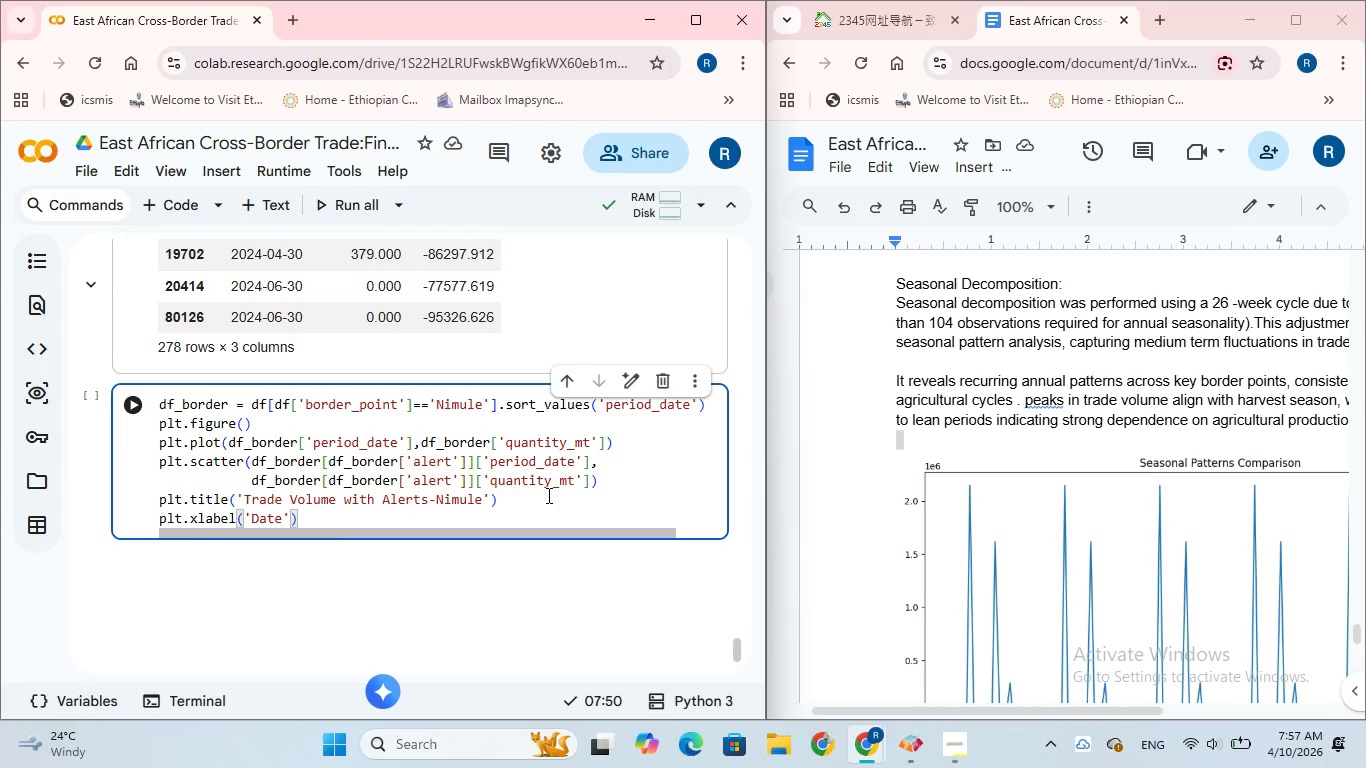 
key(ArrowRight)
 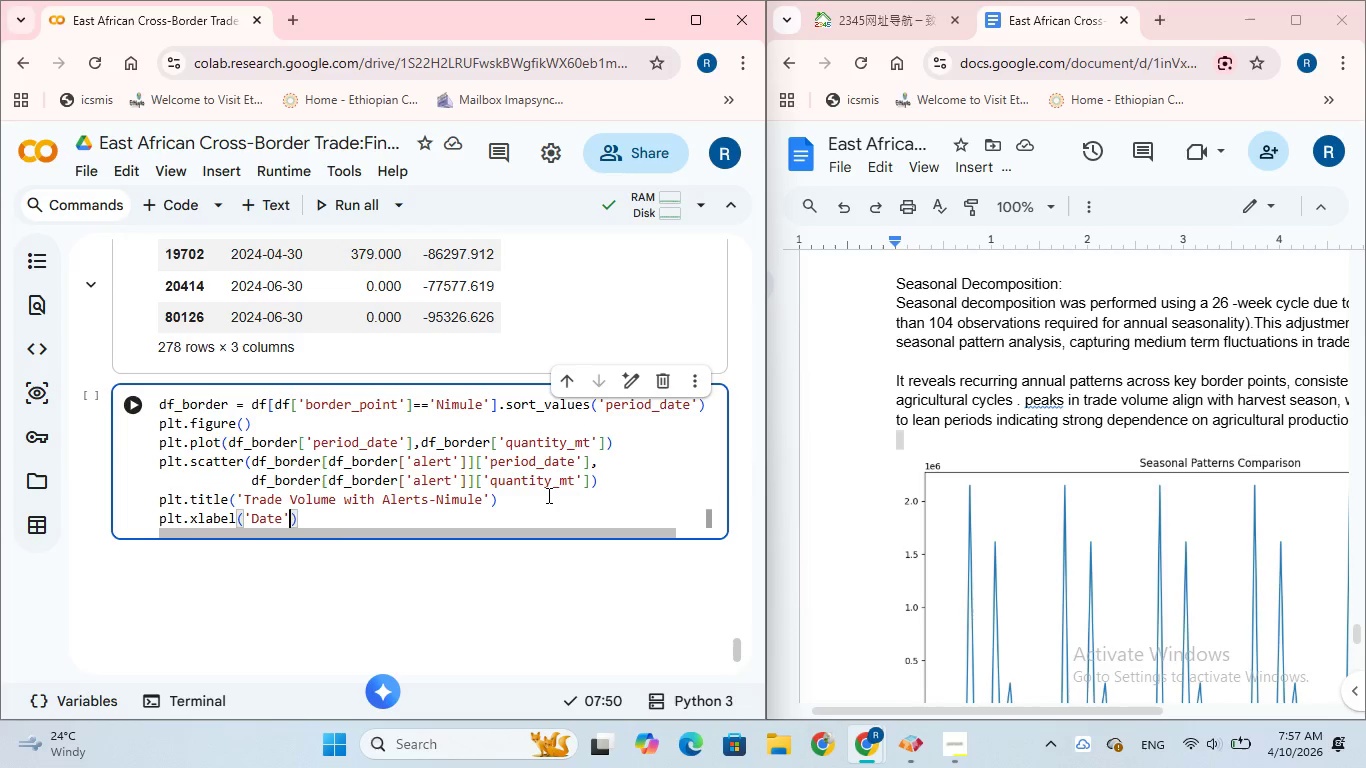 
key(ArrowRight)
 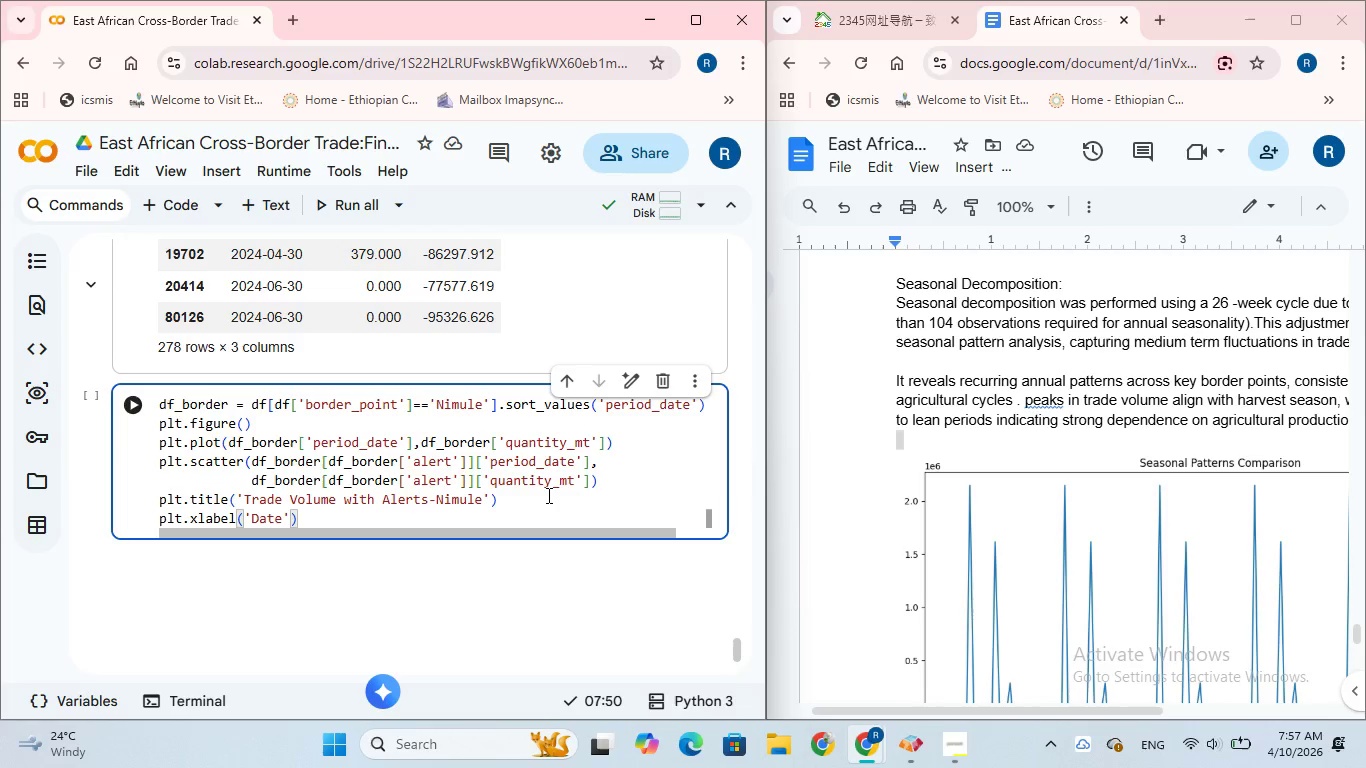 
key(Enter)
 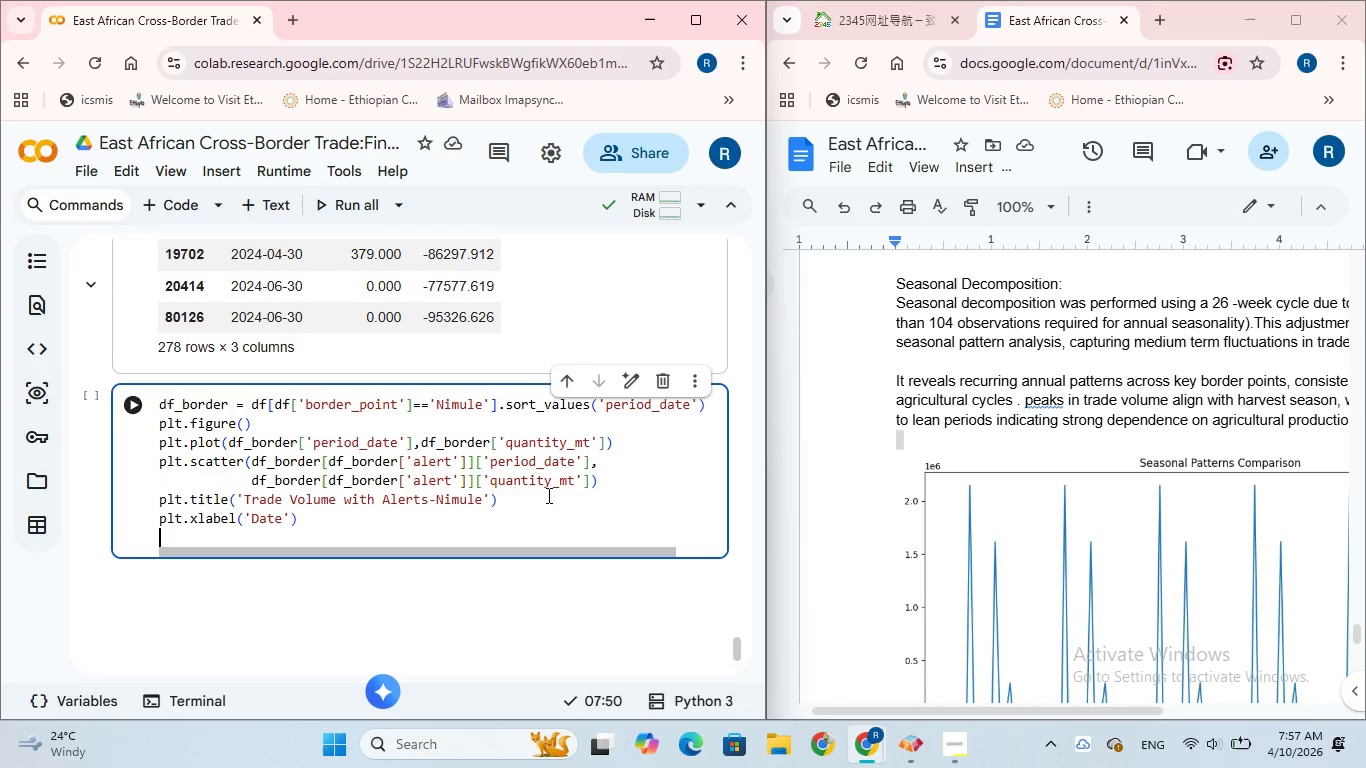 
type(plt.ylabel('Quantity_mt)
 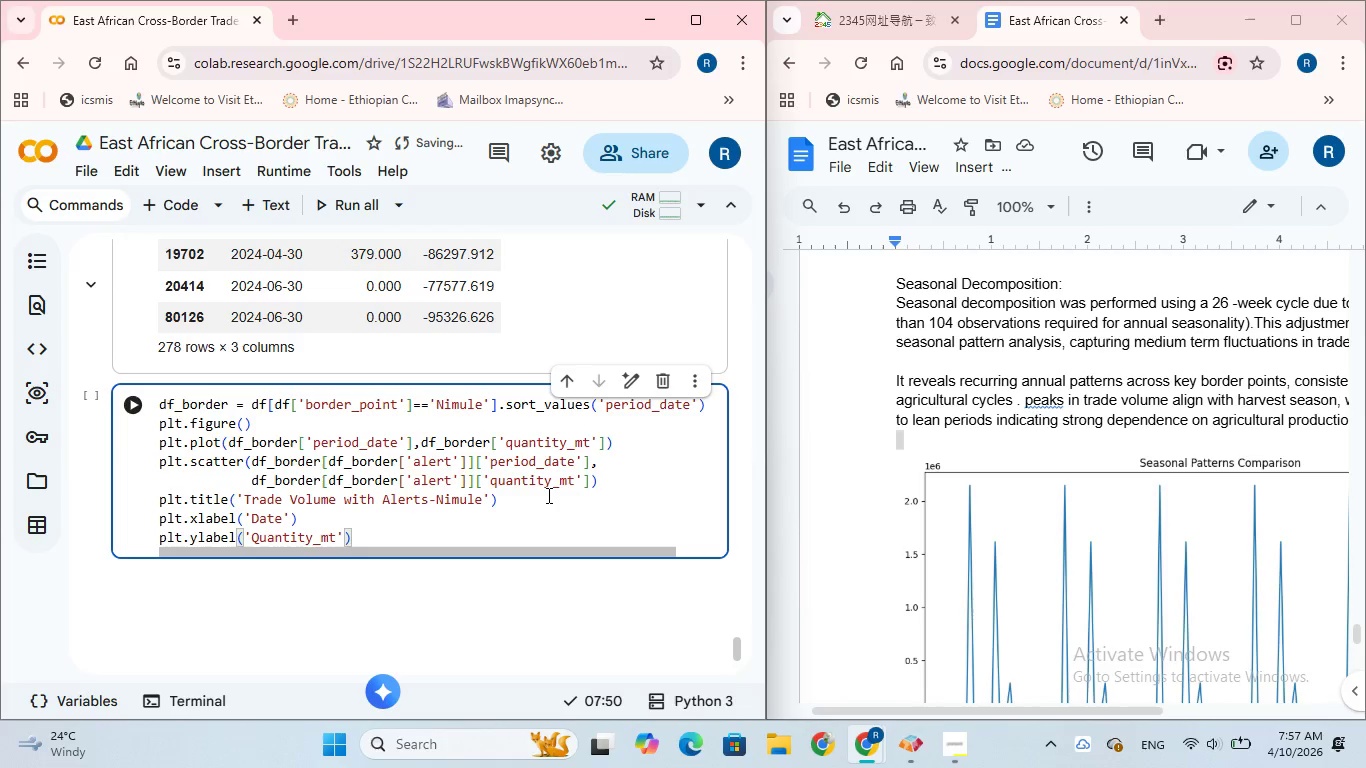 
key(Backspace)
key(Backspace)
key(Backspace)
type( (MT)
 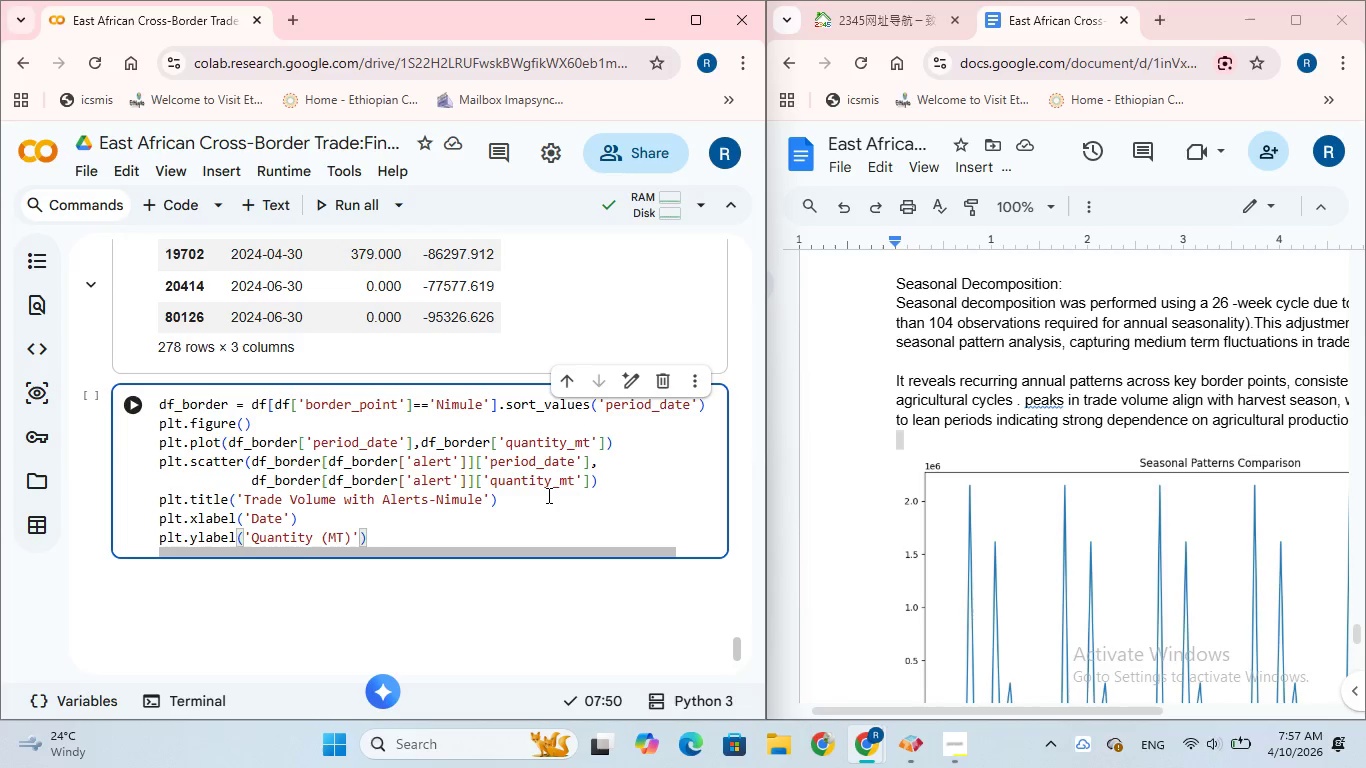 
key(ArrowRight)
 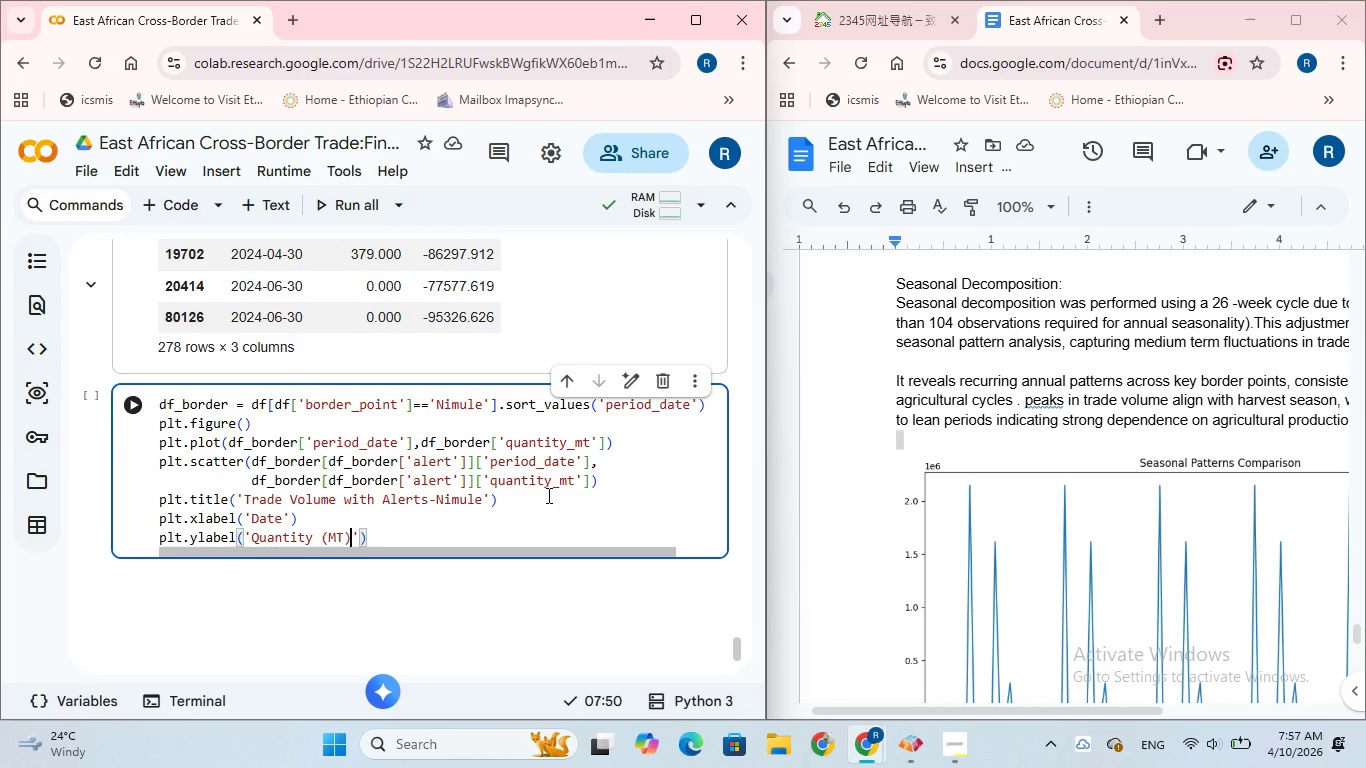 
key(ArrowRight)
 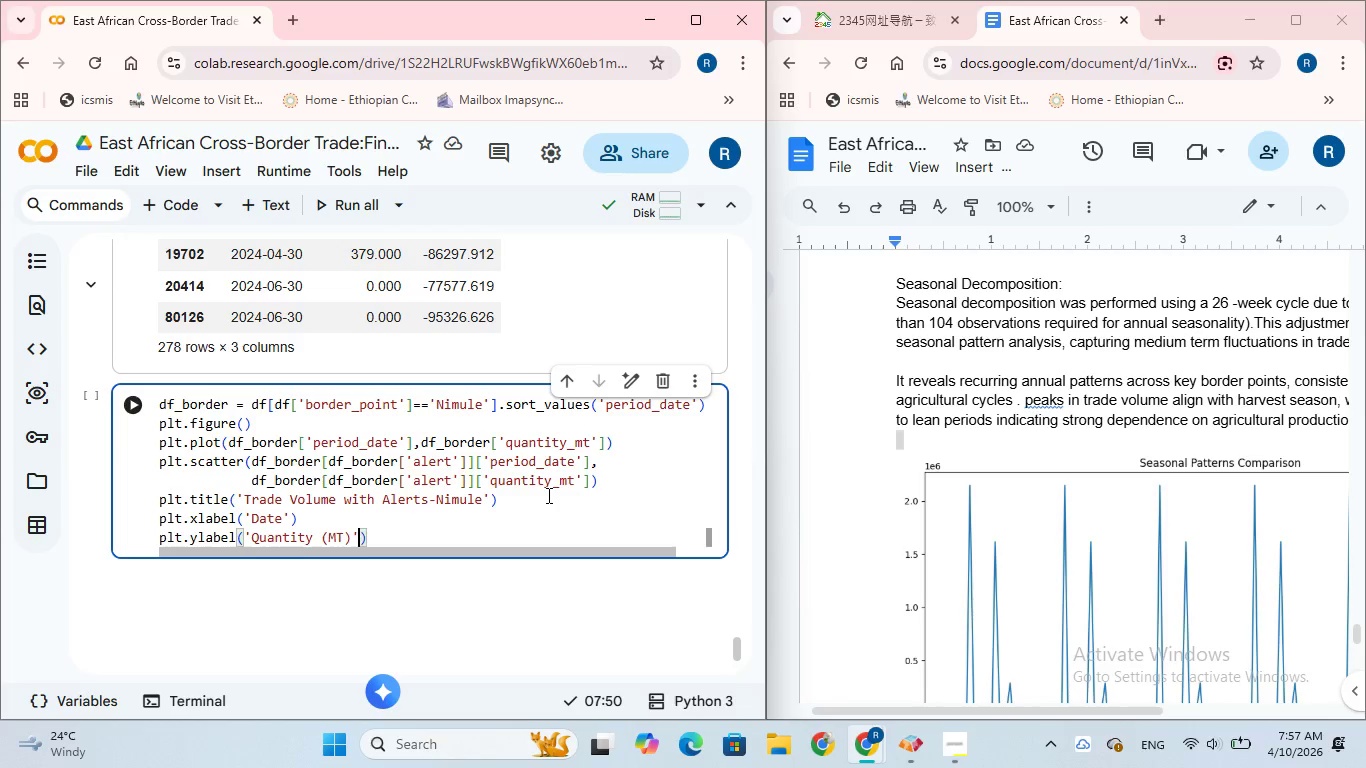 
key(ArrowRight)
 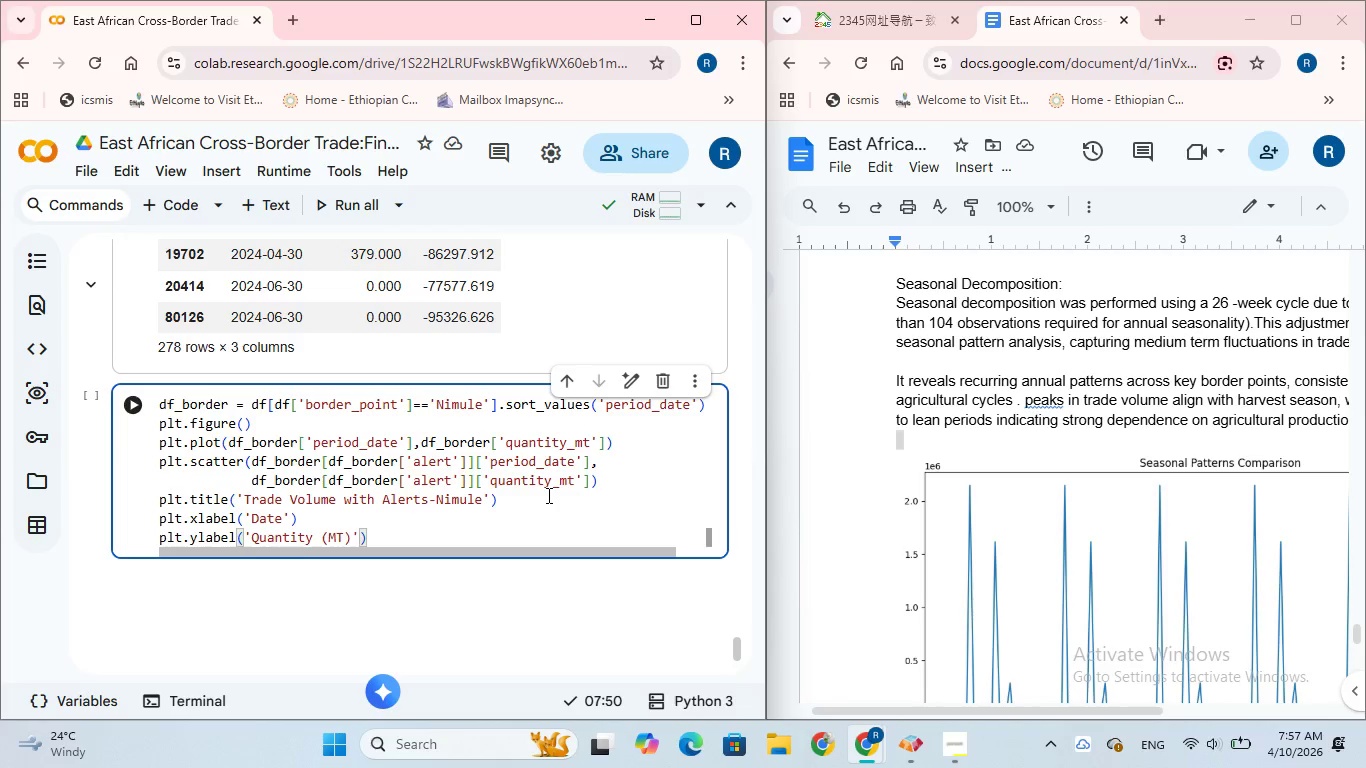 
key(Enter)
 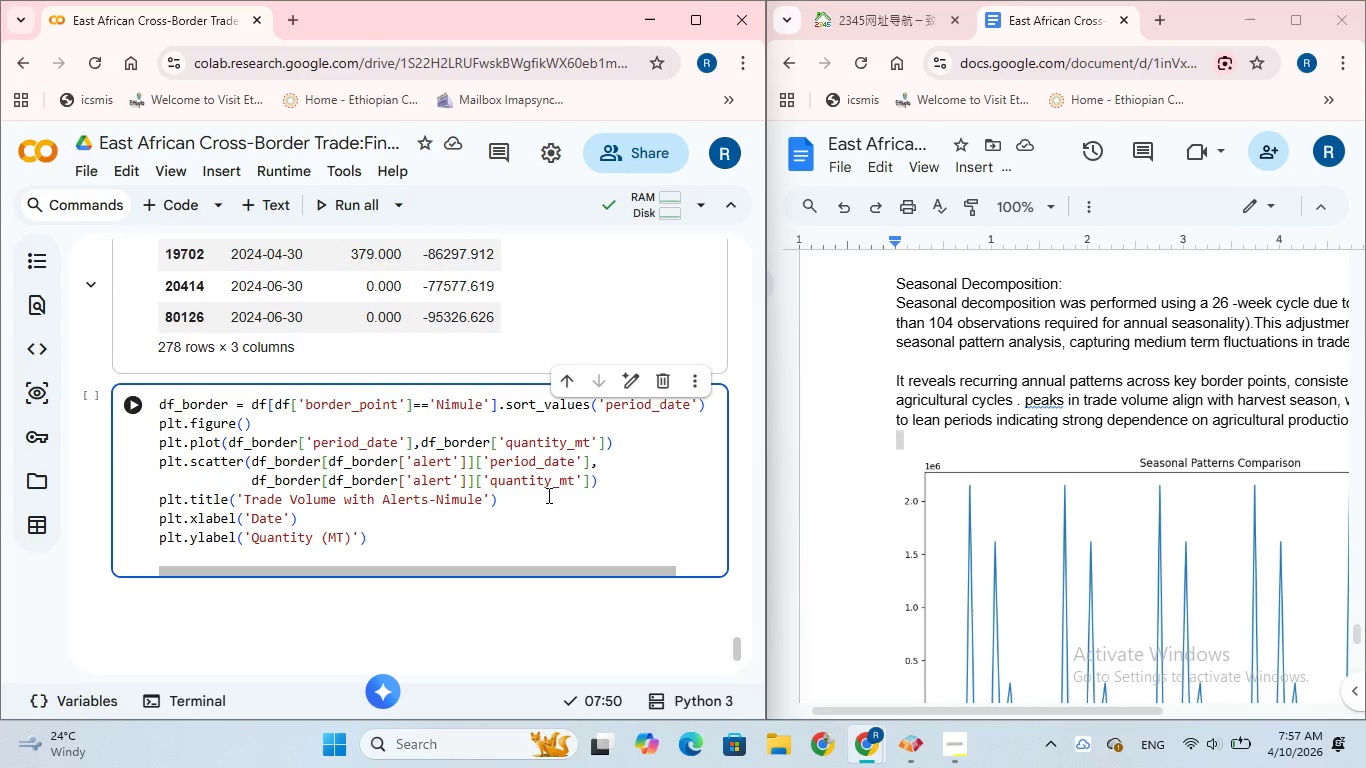 
type(plt.show()
 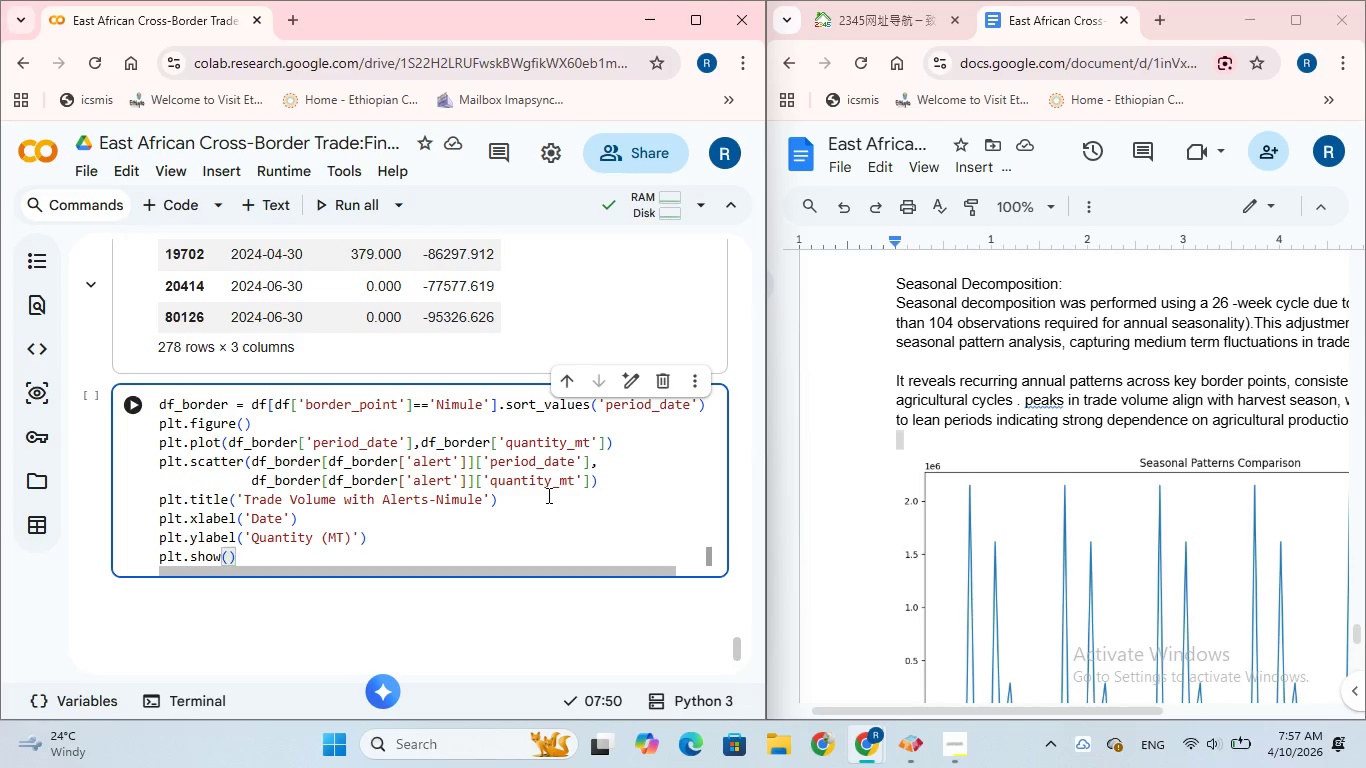 
left_click([131, 400])
 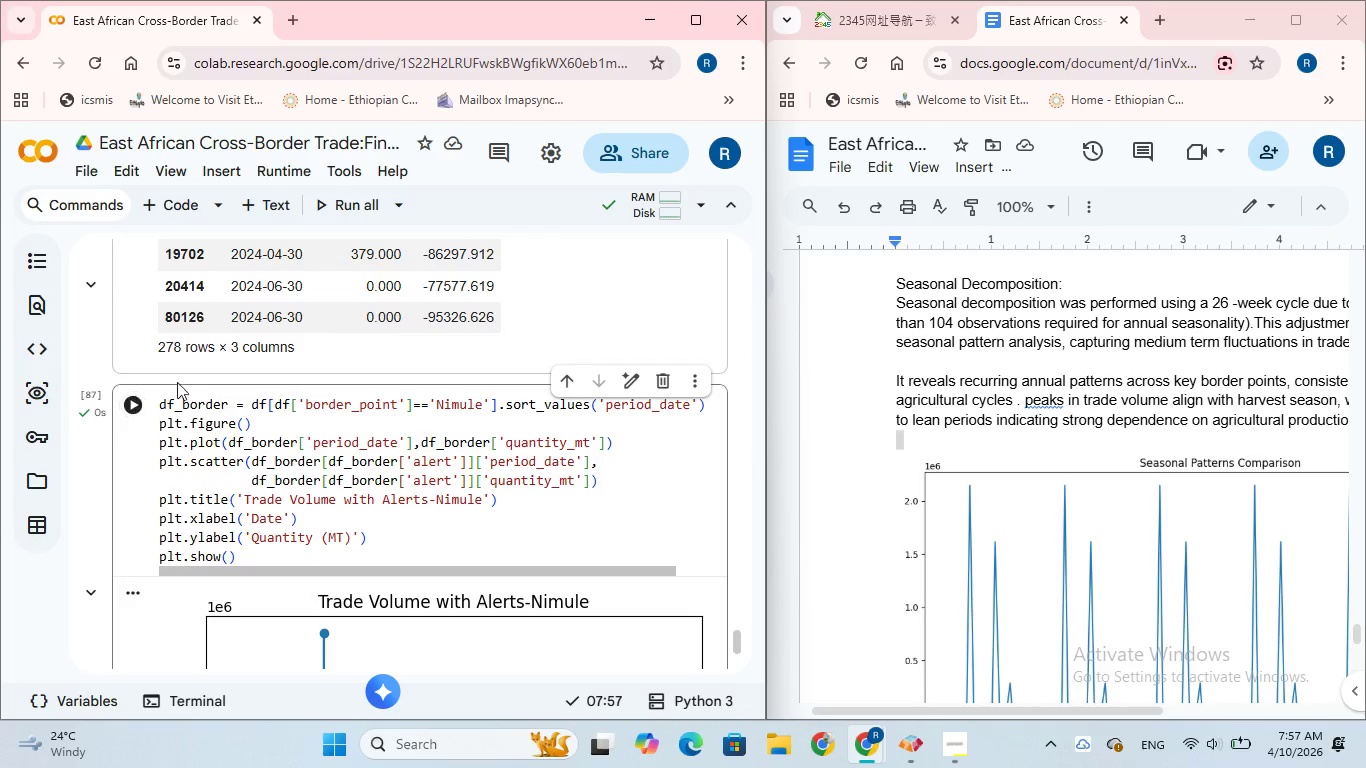 
scroll: coordinate [329, 438], scroll_direction: down, amount: 2.0
 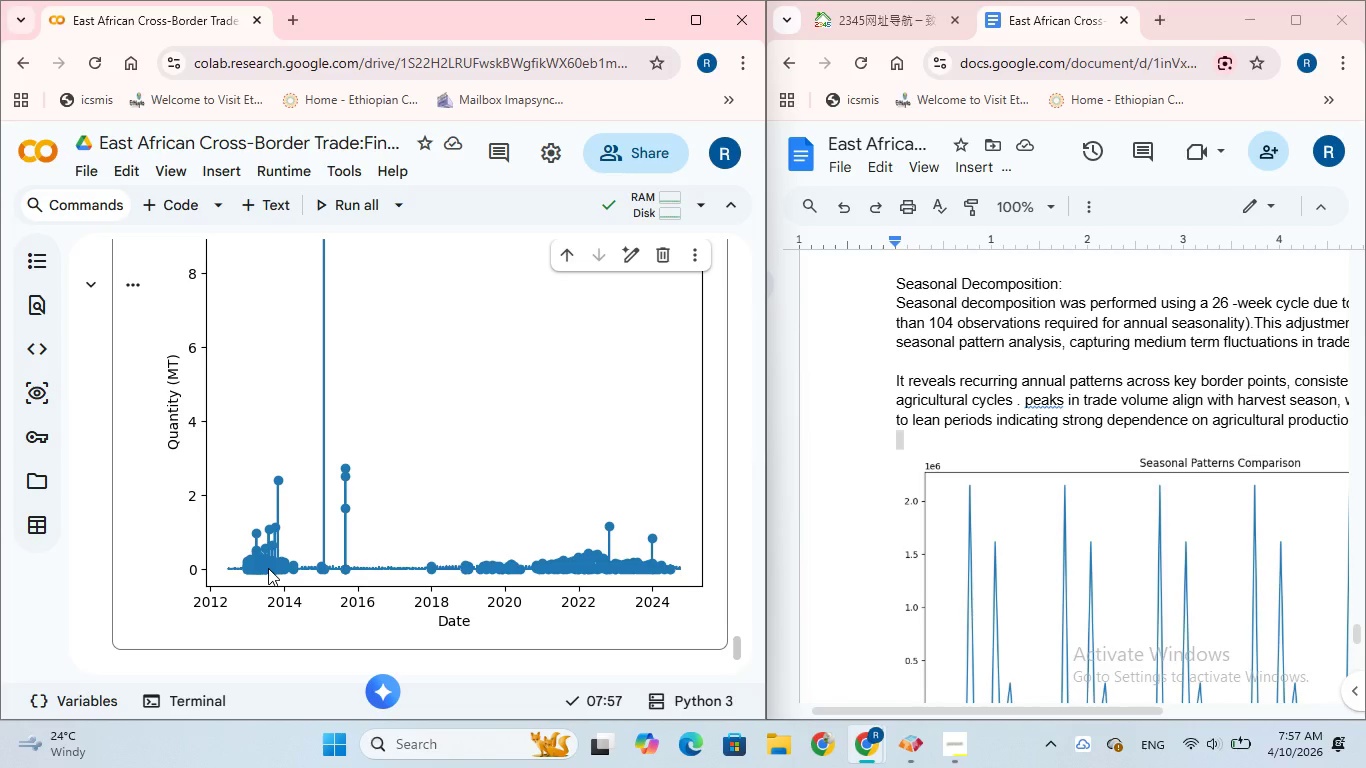 
wait(10.44)
 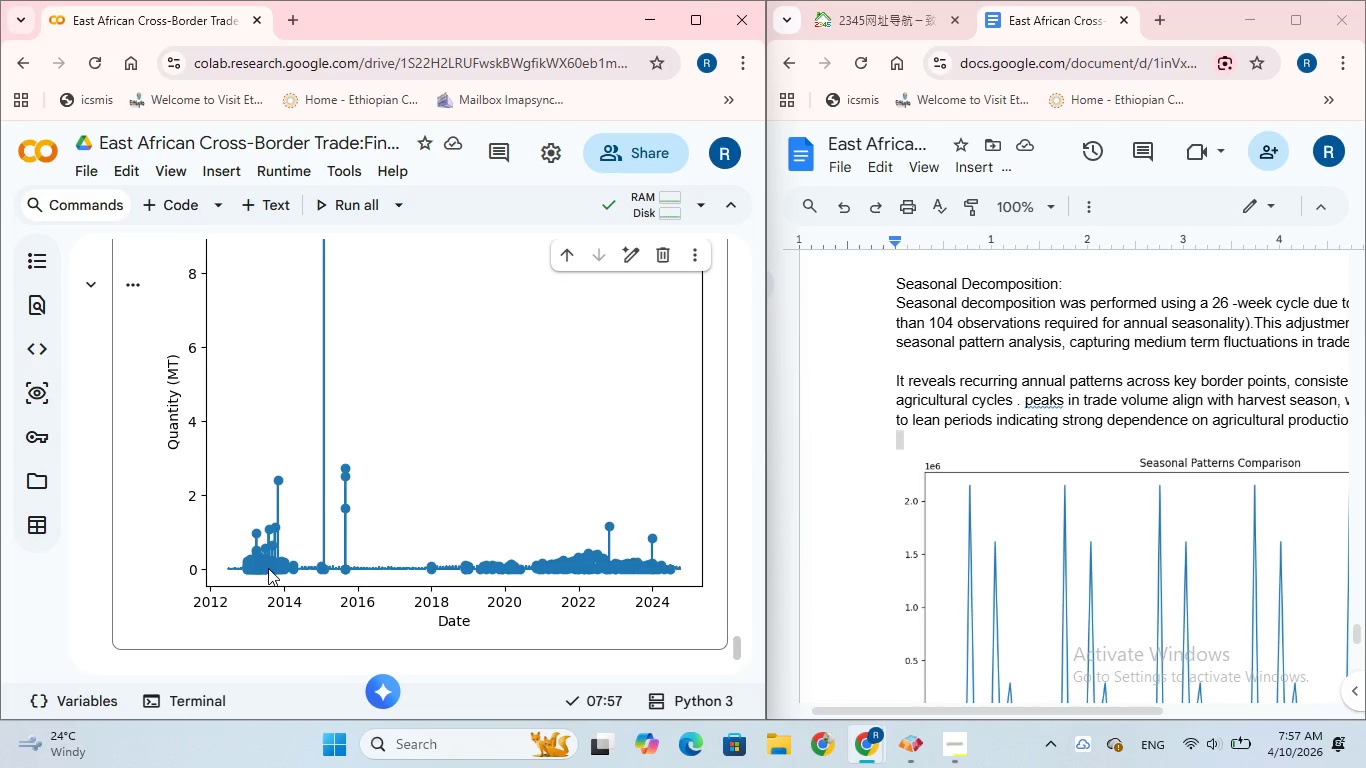 
scroll: coordinate [175, 426], scroll_direction: up, amount: 2.0
 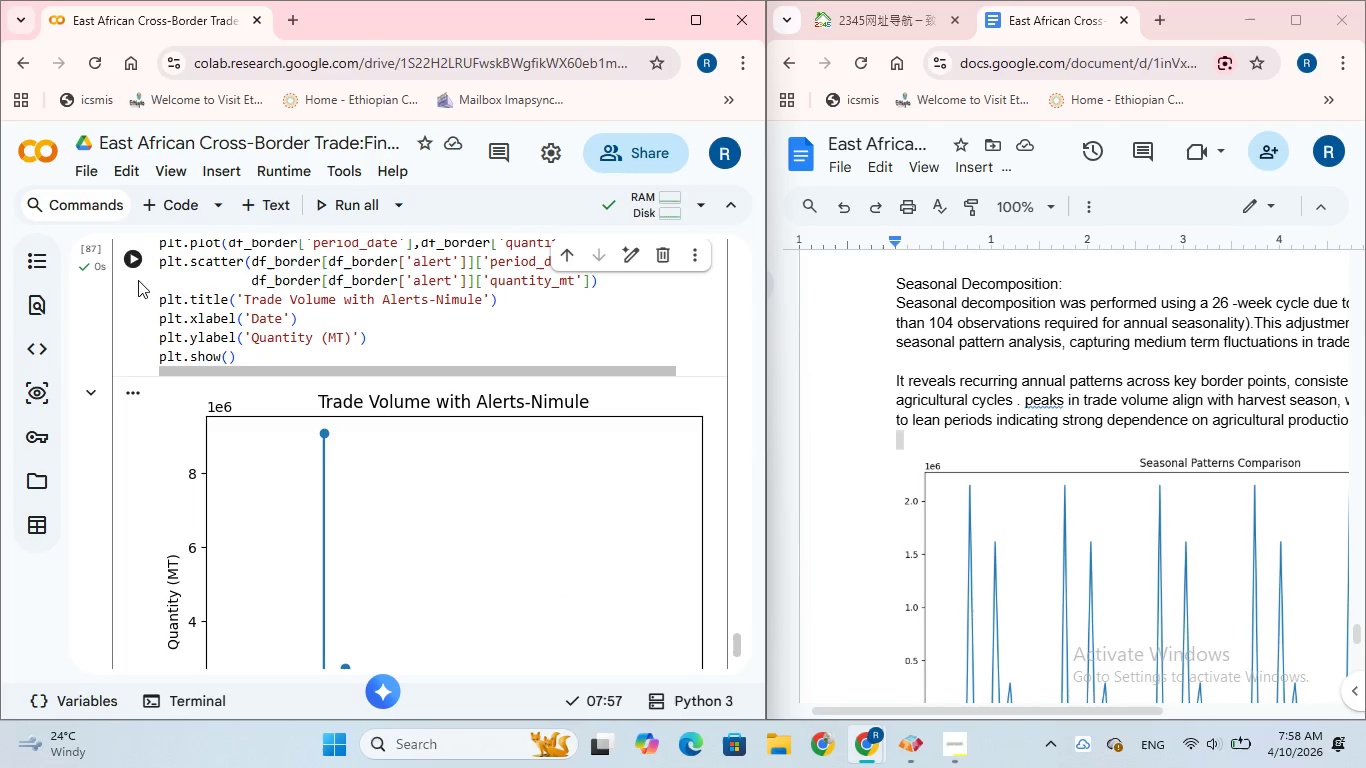 
left_click([75, 164])
 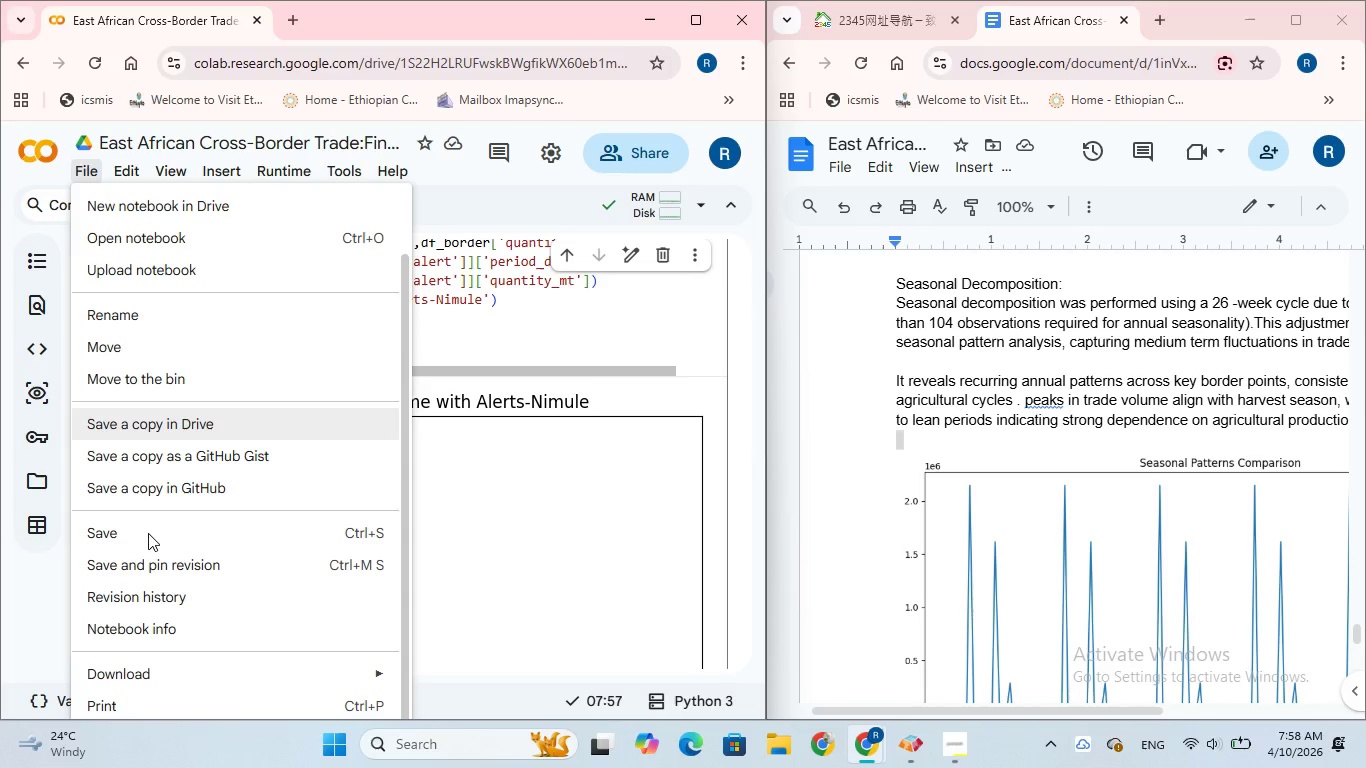 
left_click([148, 534])
 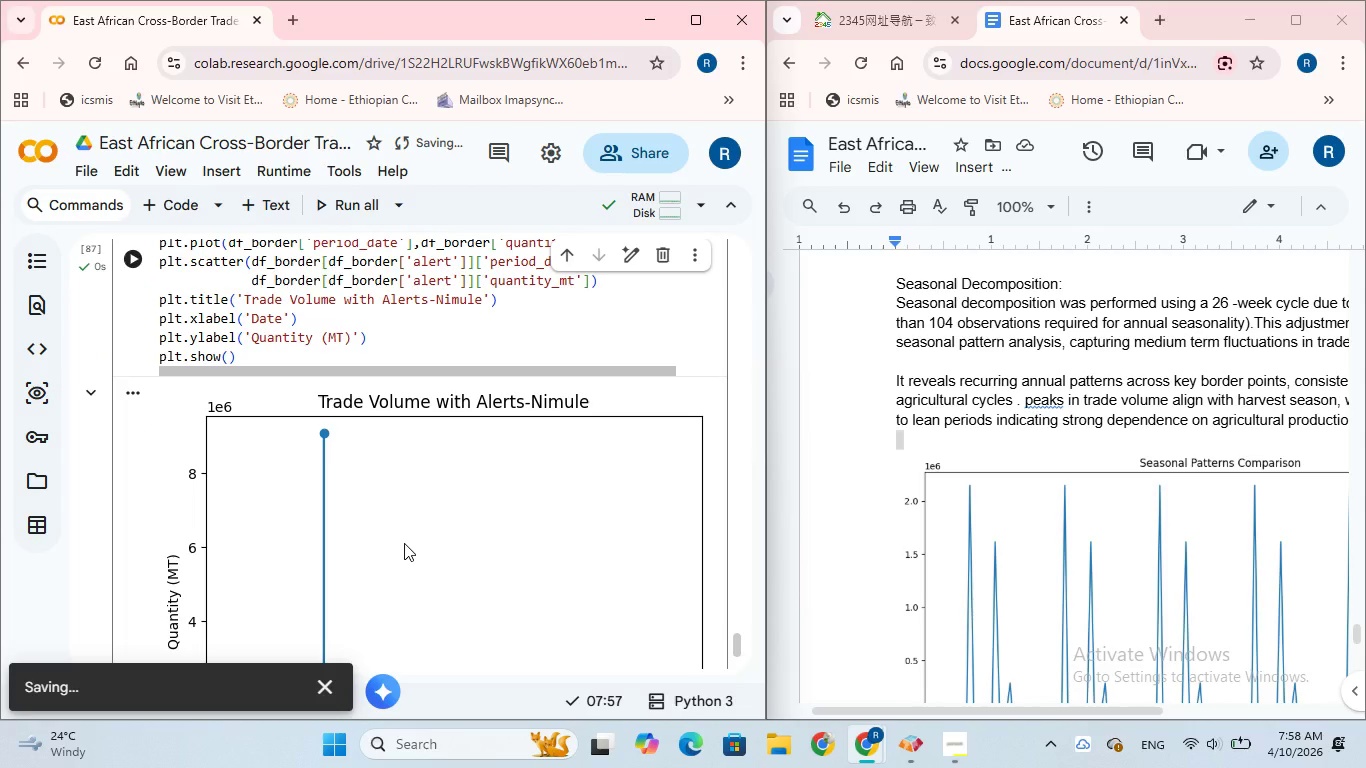 
scroll: coordinate [404, 543], scroll_direction: down, amount: 4.0
 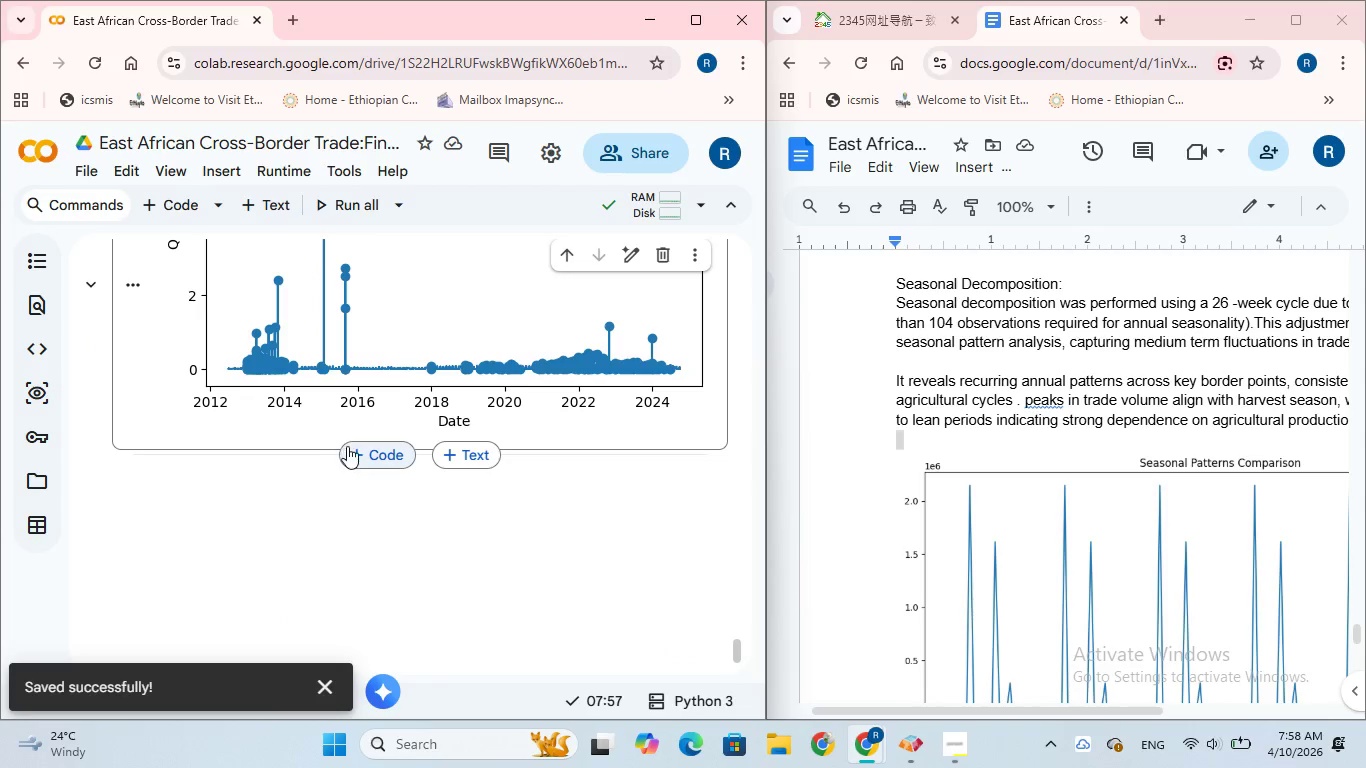 
left_click([360, 454])
 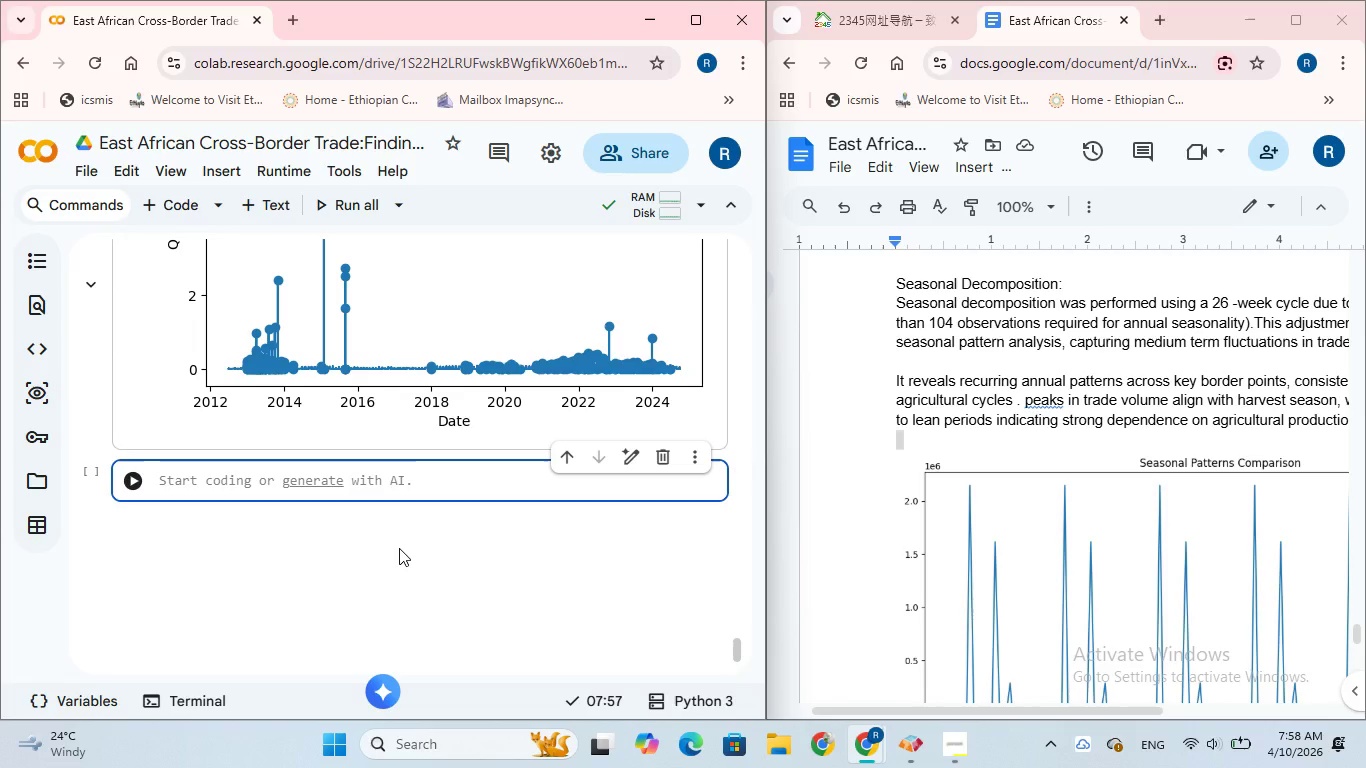 
wait(6.42)
 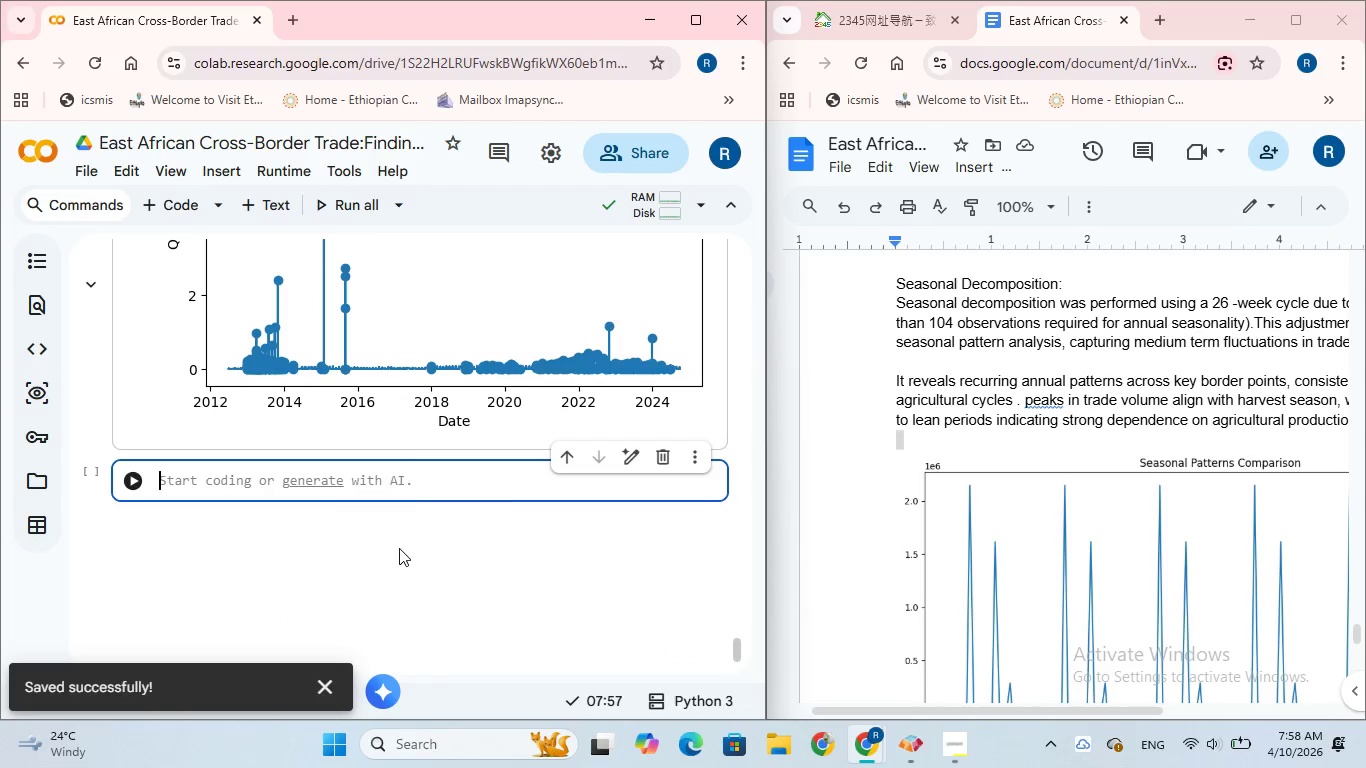 
type(df[df['alert)
 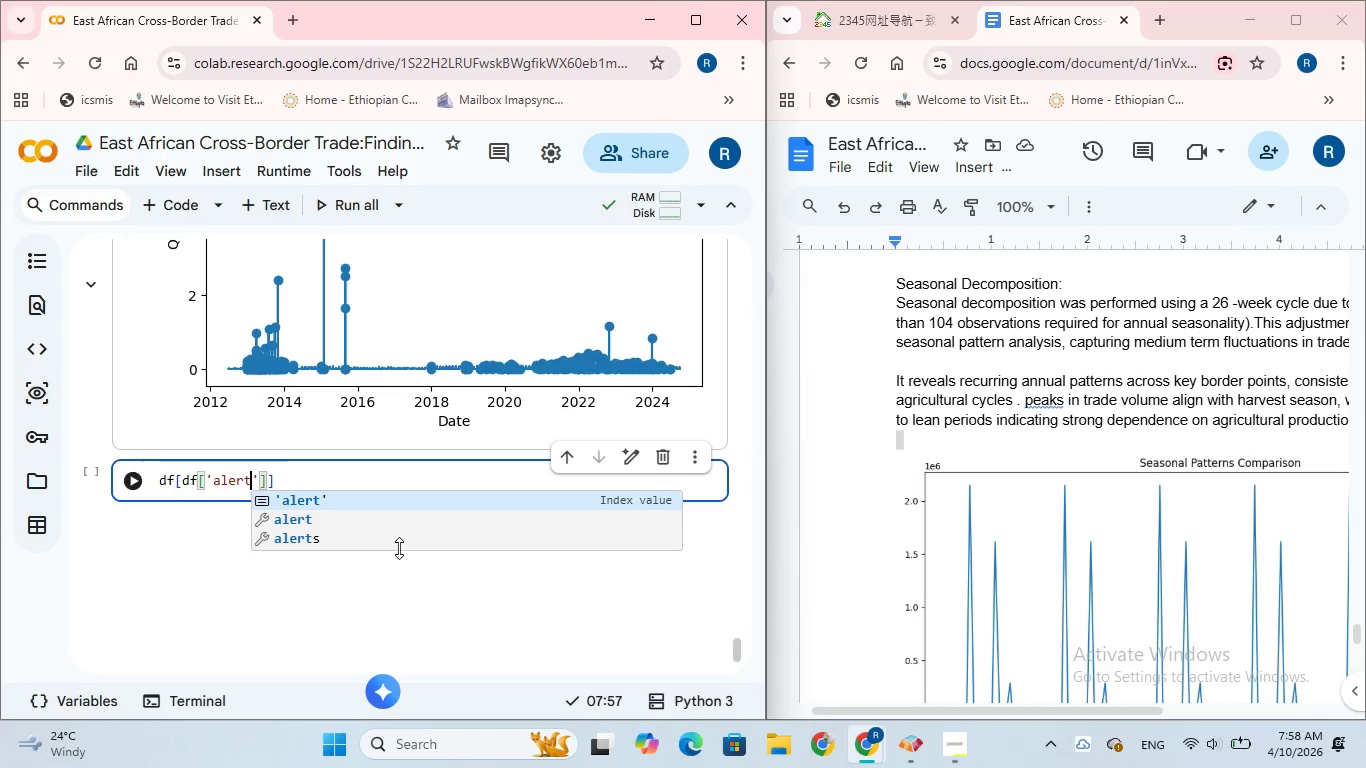 
key(ArrowRight)
 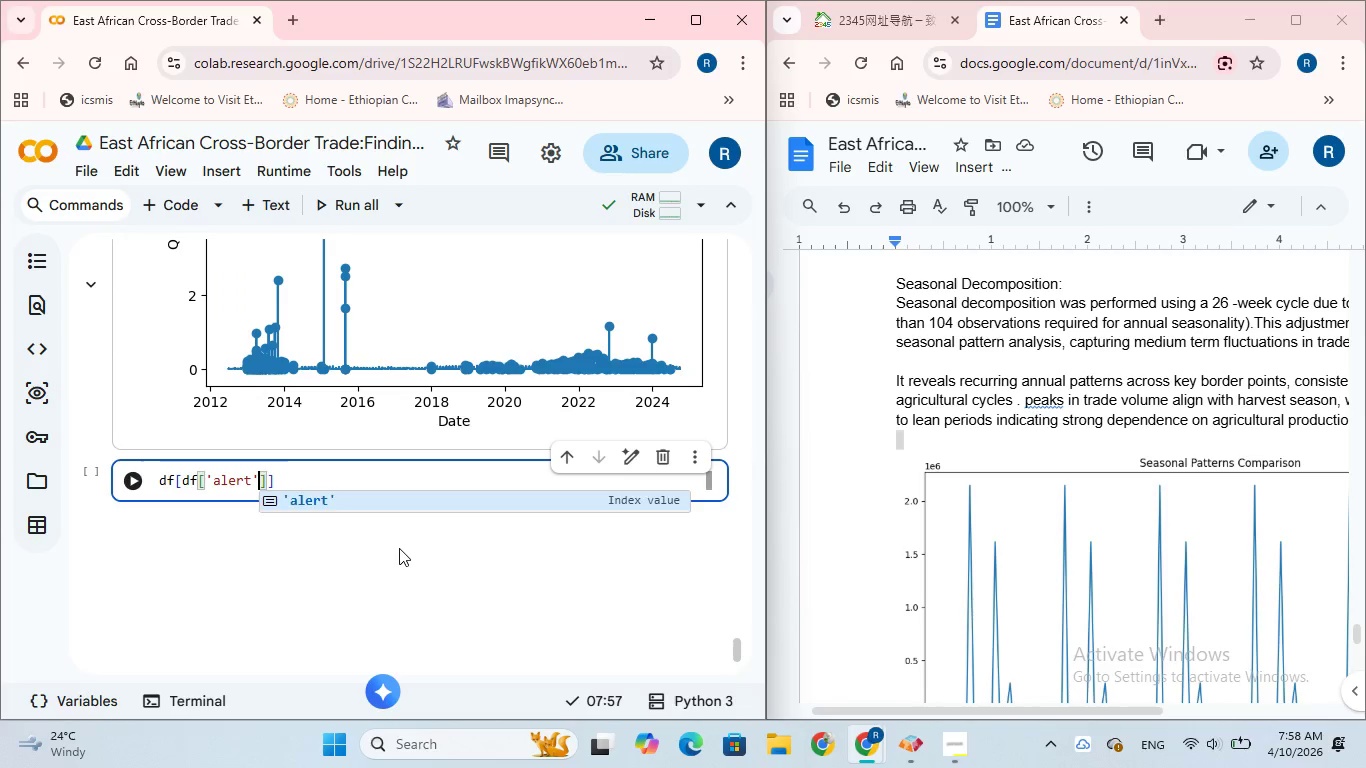 
key(ArrowRight)
 